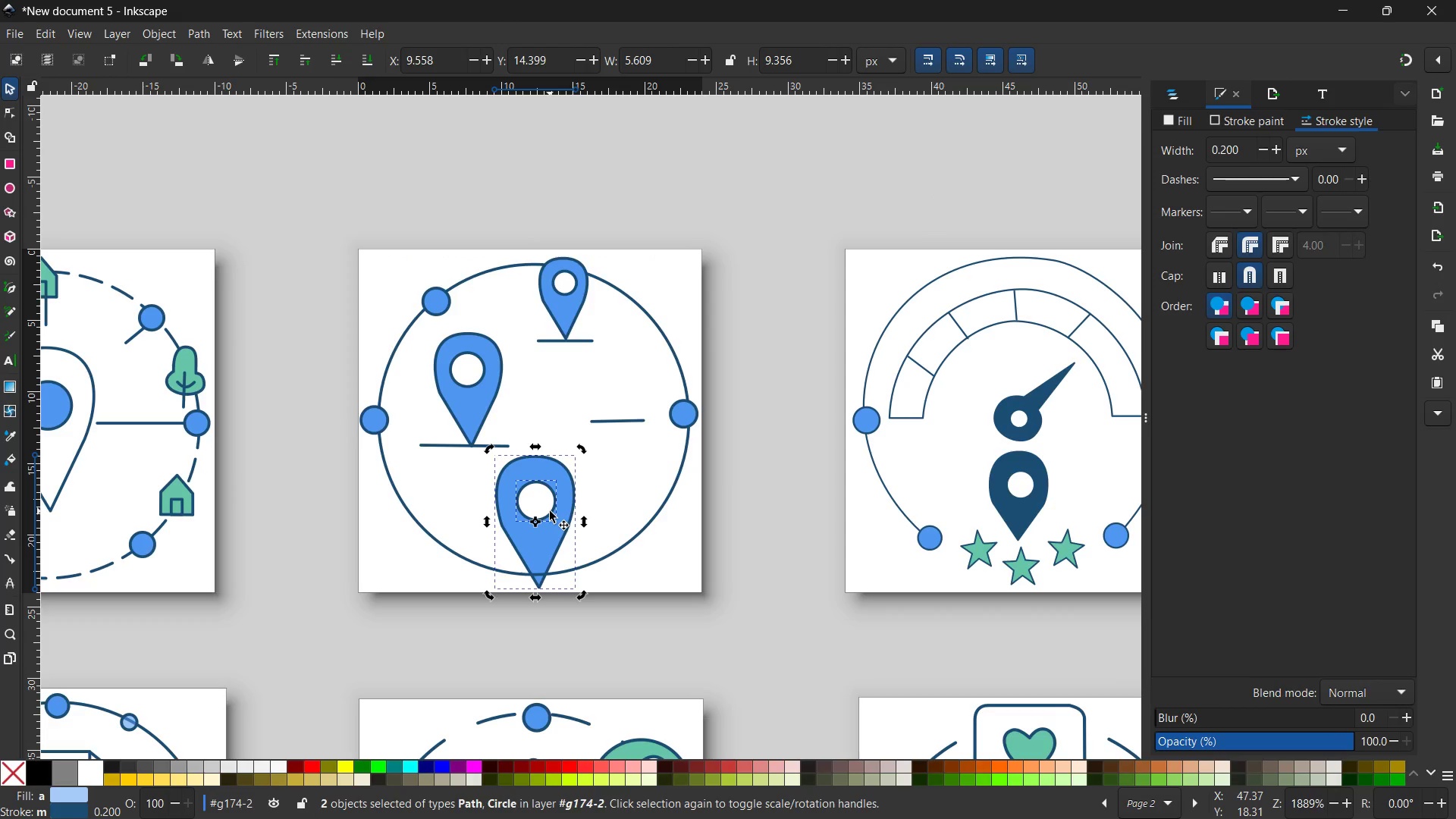 
hold_key(key=ShiftLeft, duration=0.75)
 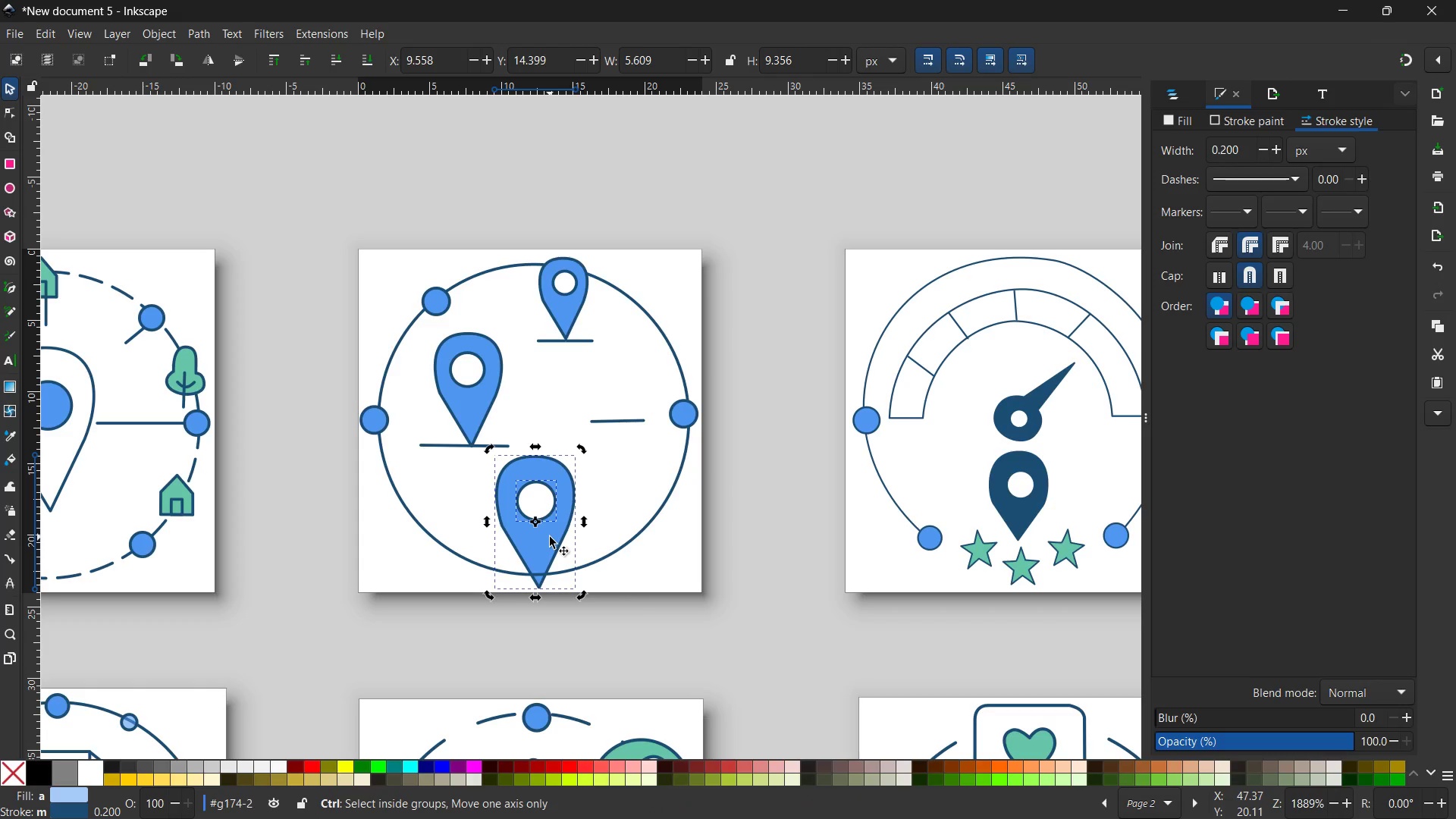 
key(Control+X)
 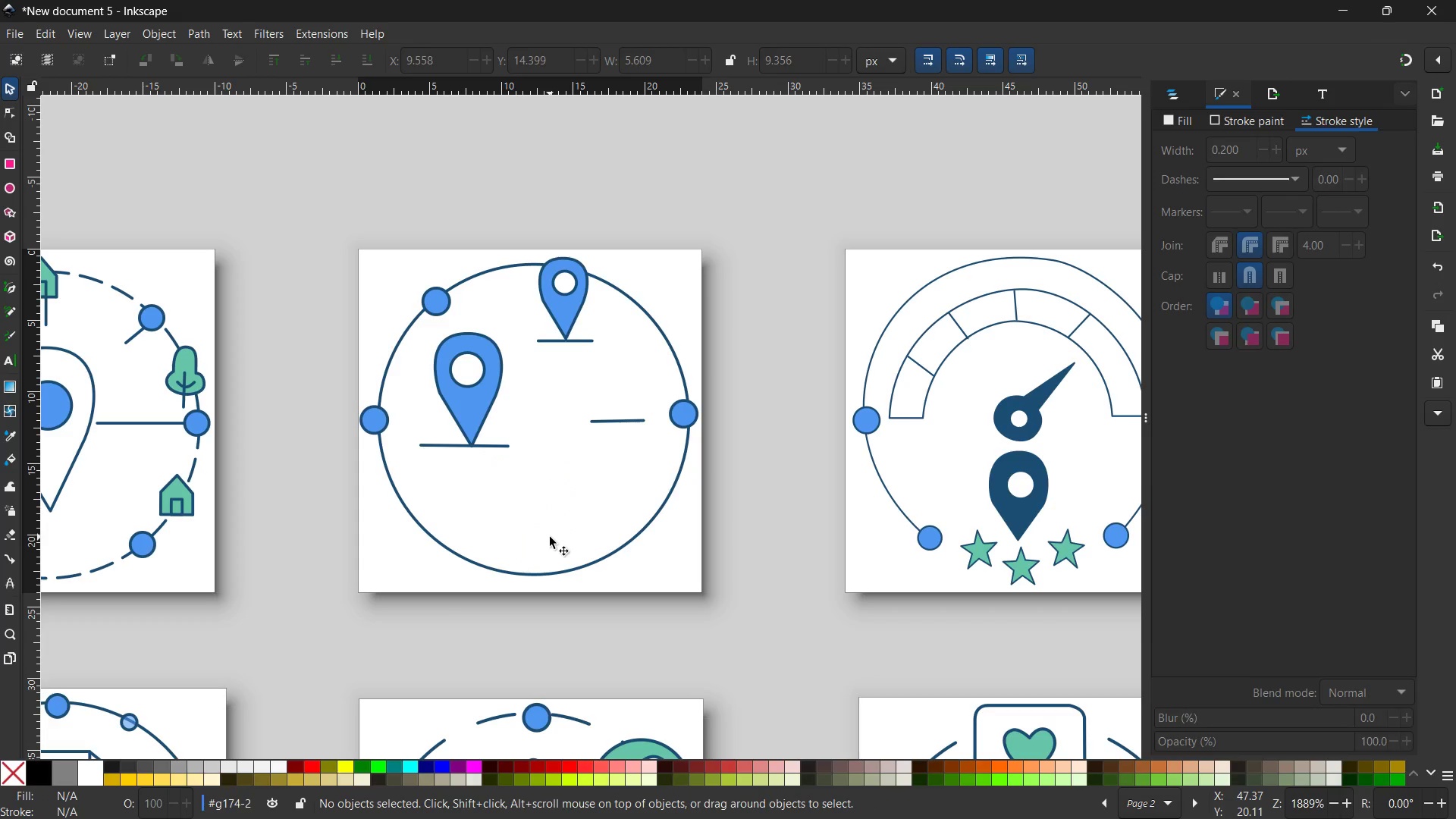 
key(Control+V)
 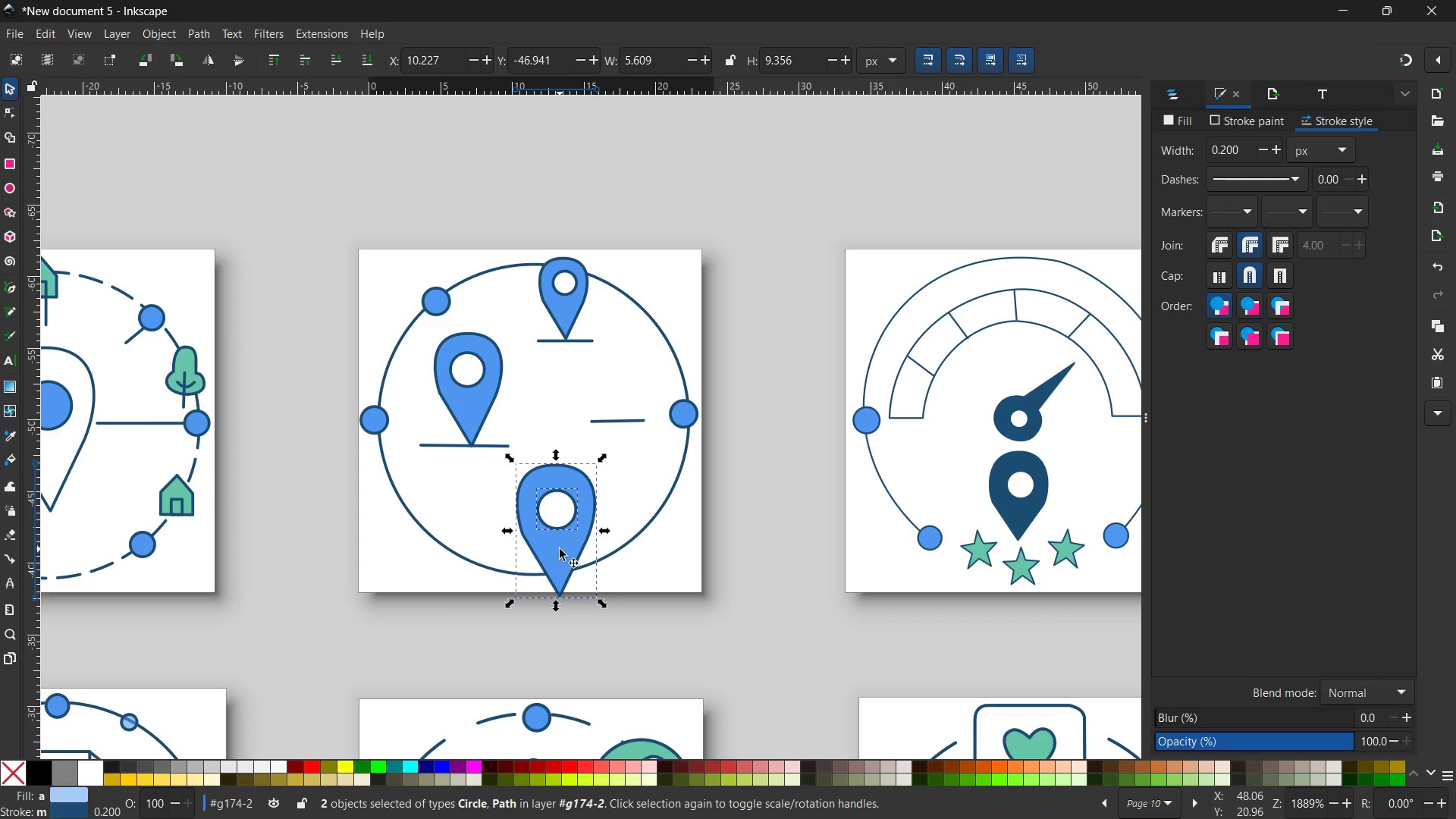 
left_click_drag(start_coordinate=[560, 550], to_coordinate=[541, 535])
 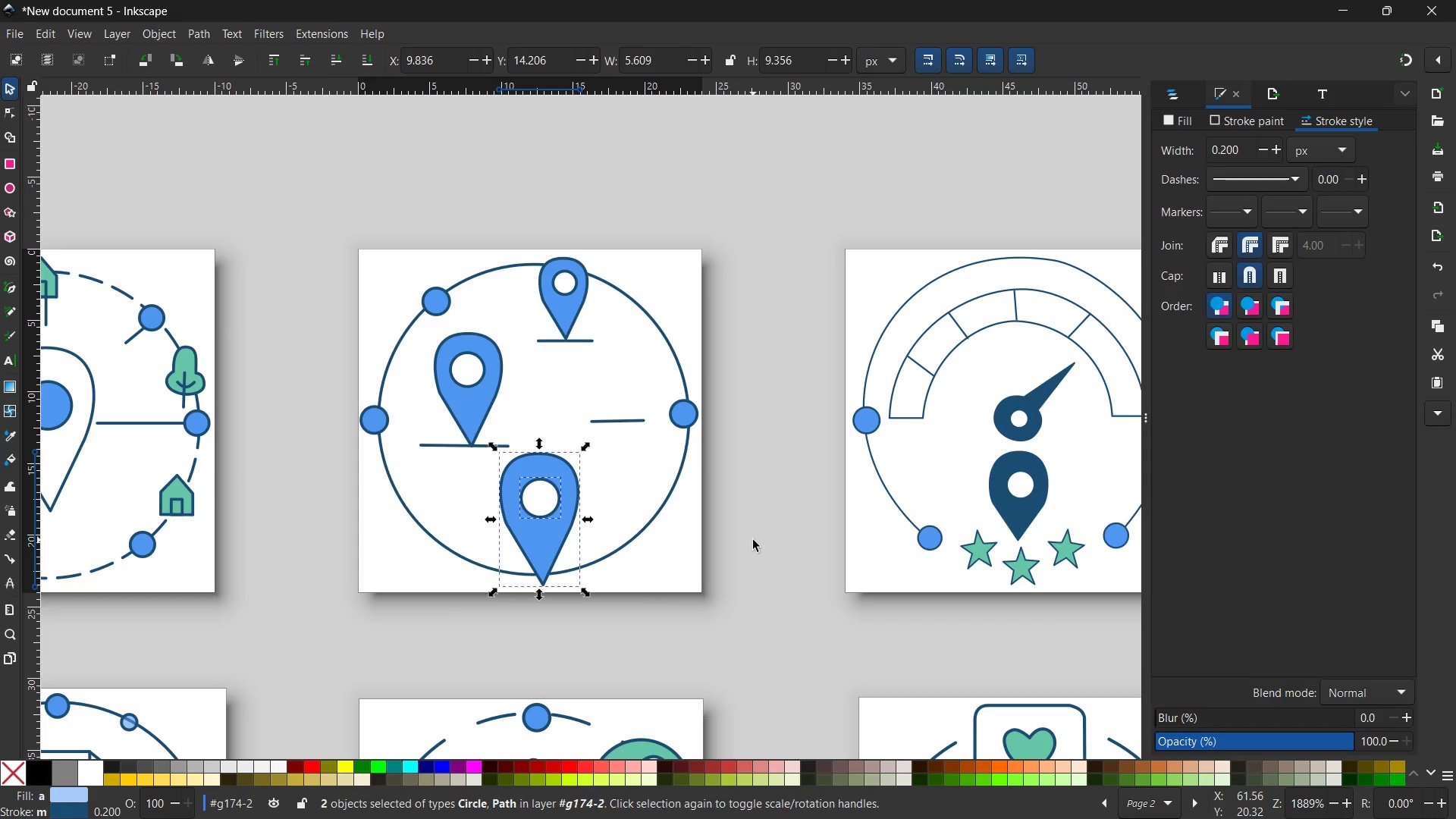 
double_click([753, 540])
 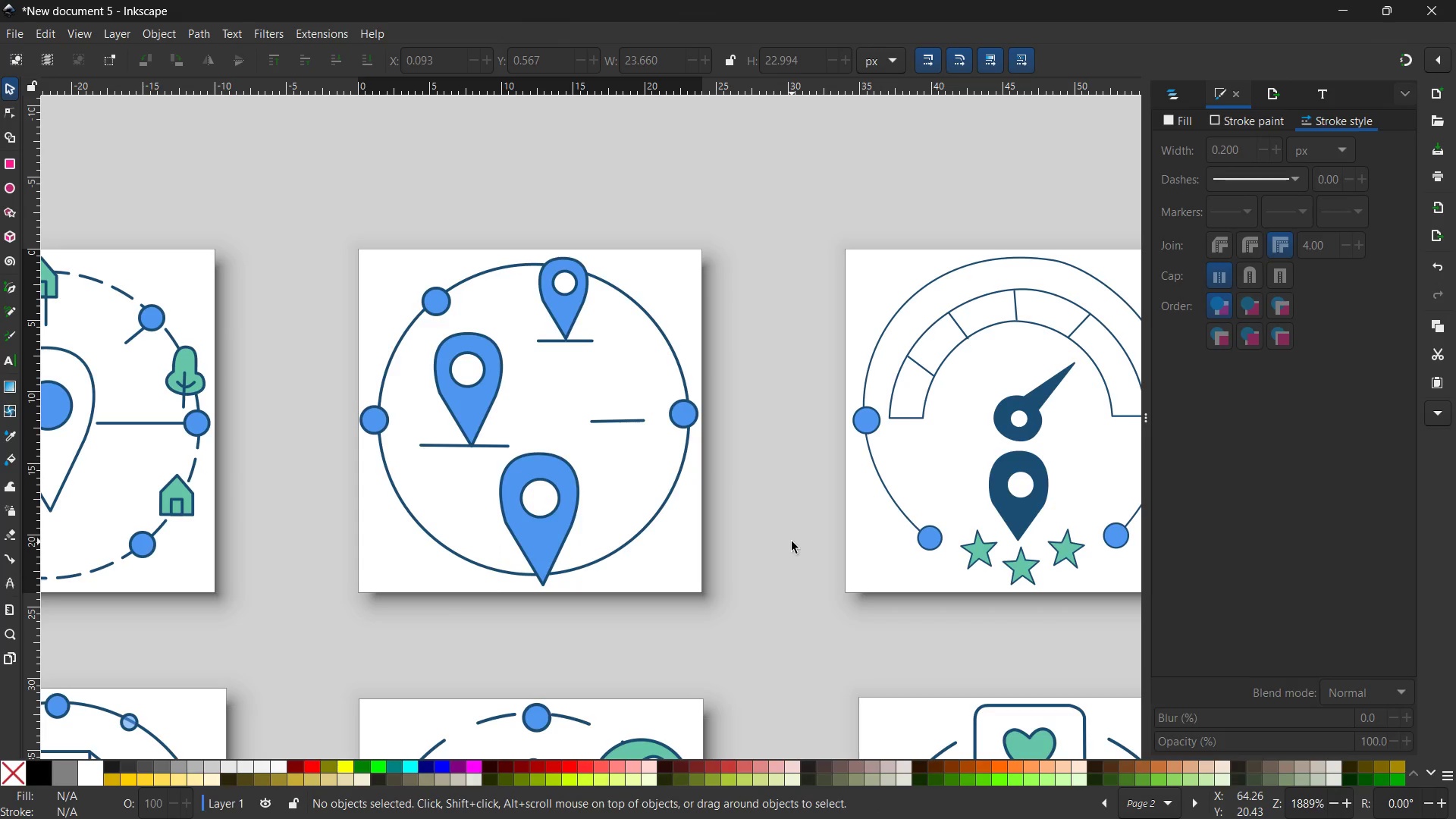 
hold_key(key=Space, duration=1.52)
 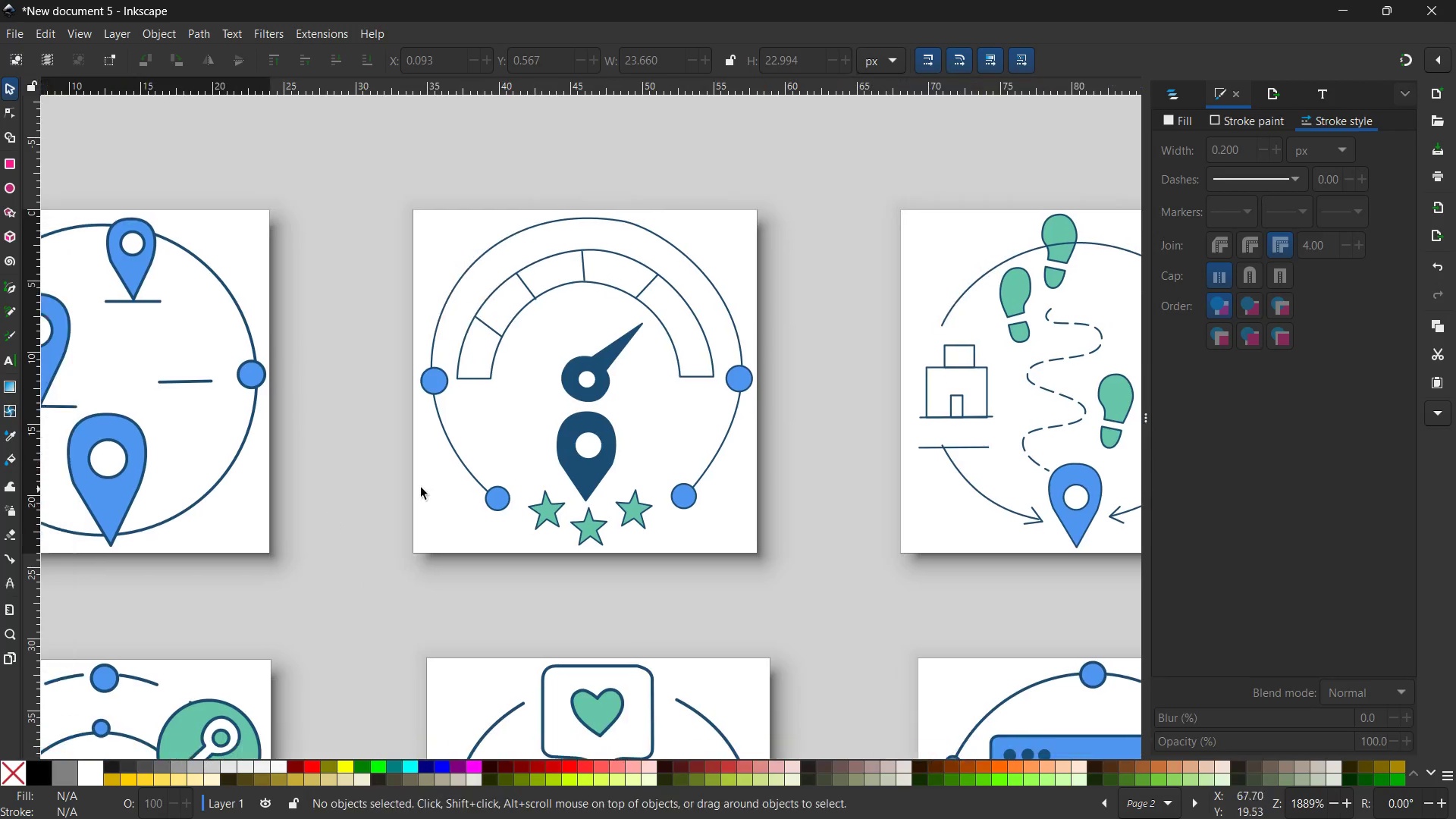 
left_click_drag(start_coordinate=[792, 541], to_coordinate=[326, 519])
 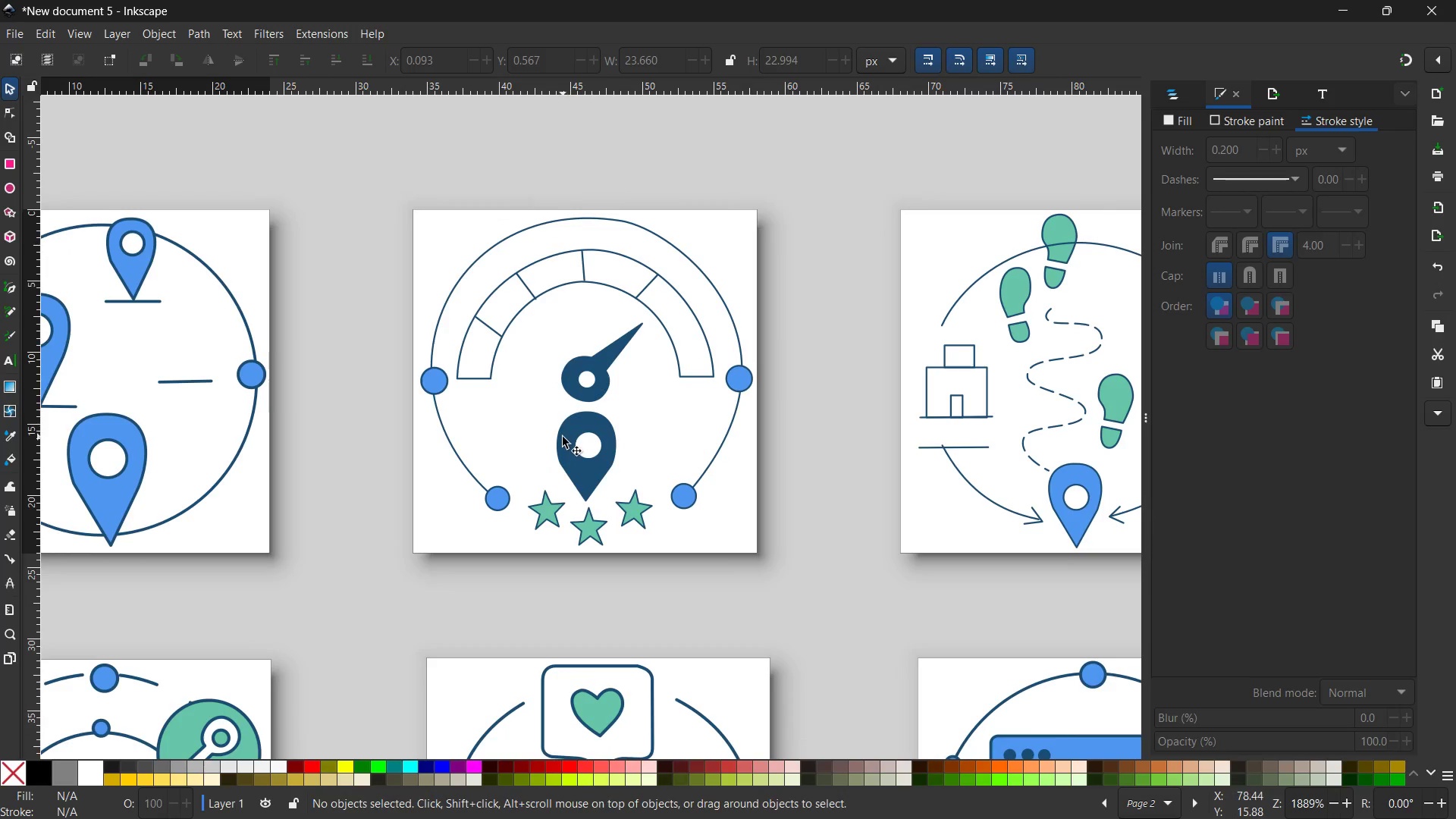 
hold_key(key=Space, duration=0.7)
 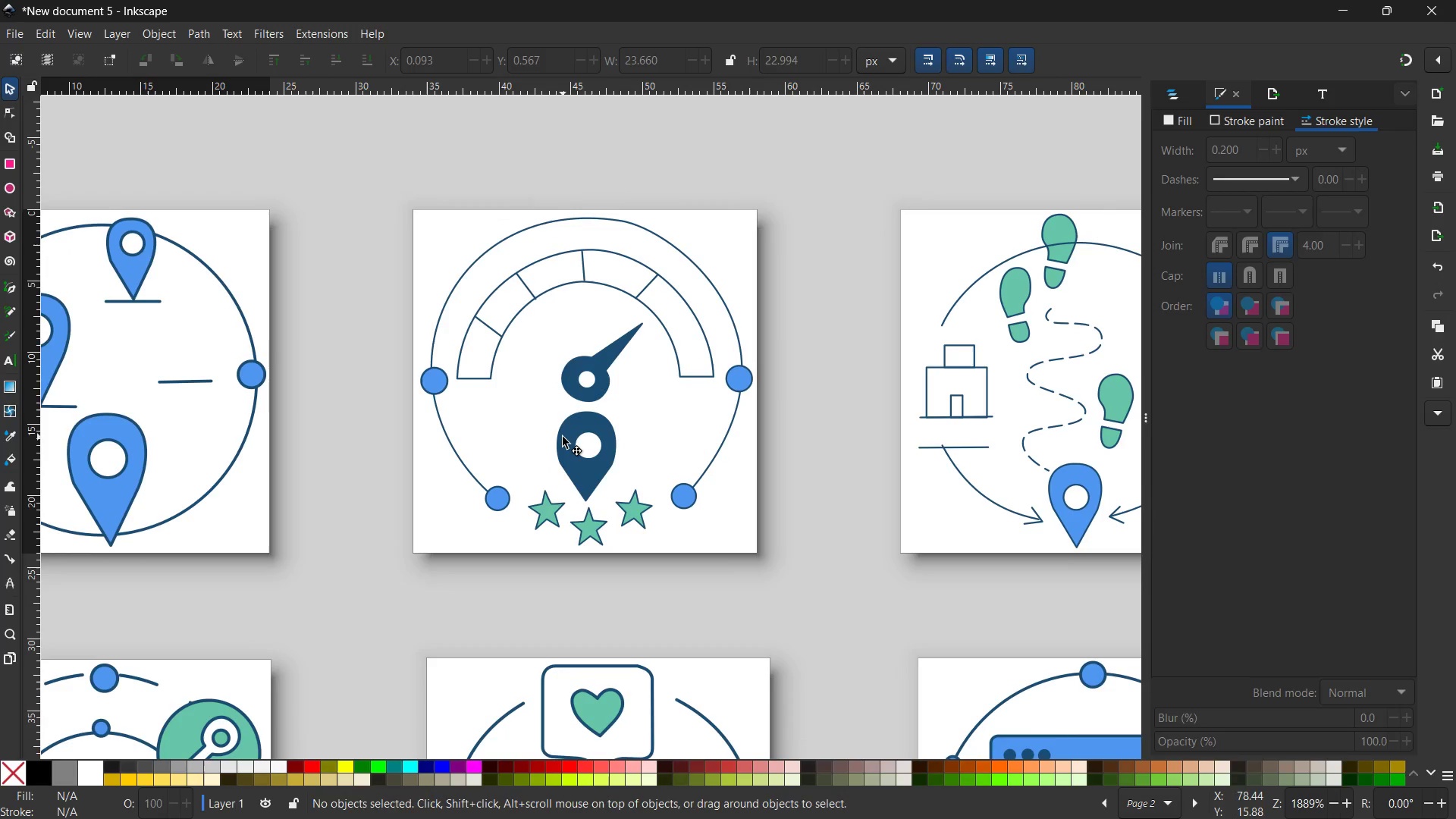 
wait(7.09)
 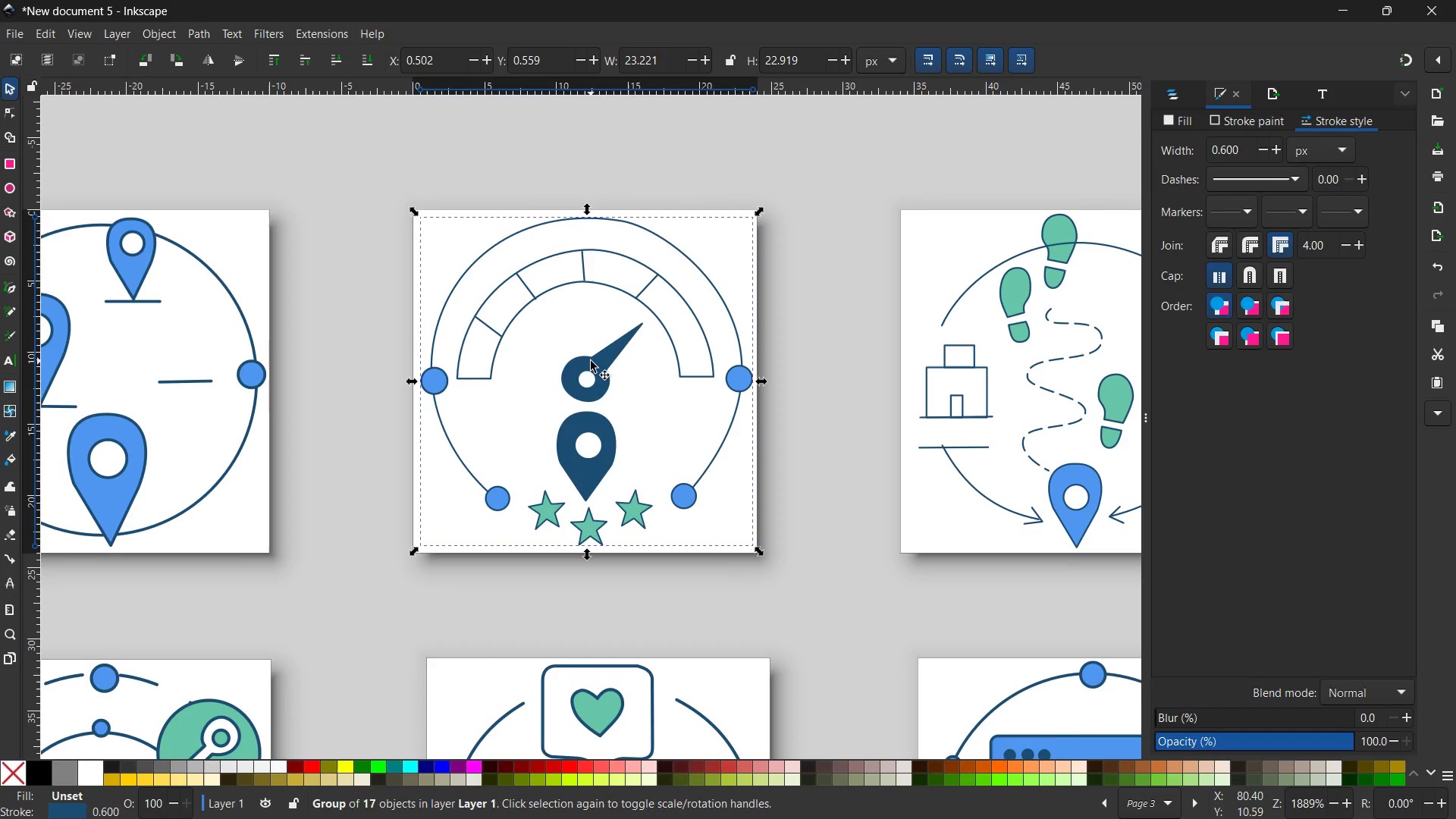 
left_click_drag(start_coordinate=[1222, 151], to_coordinate=[1244, 150])
 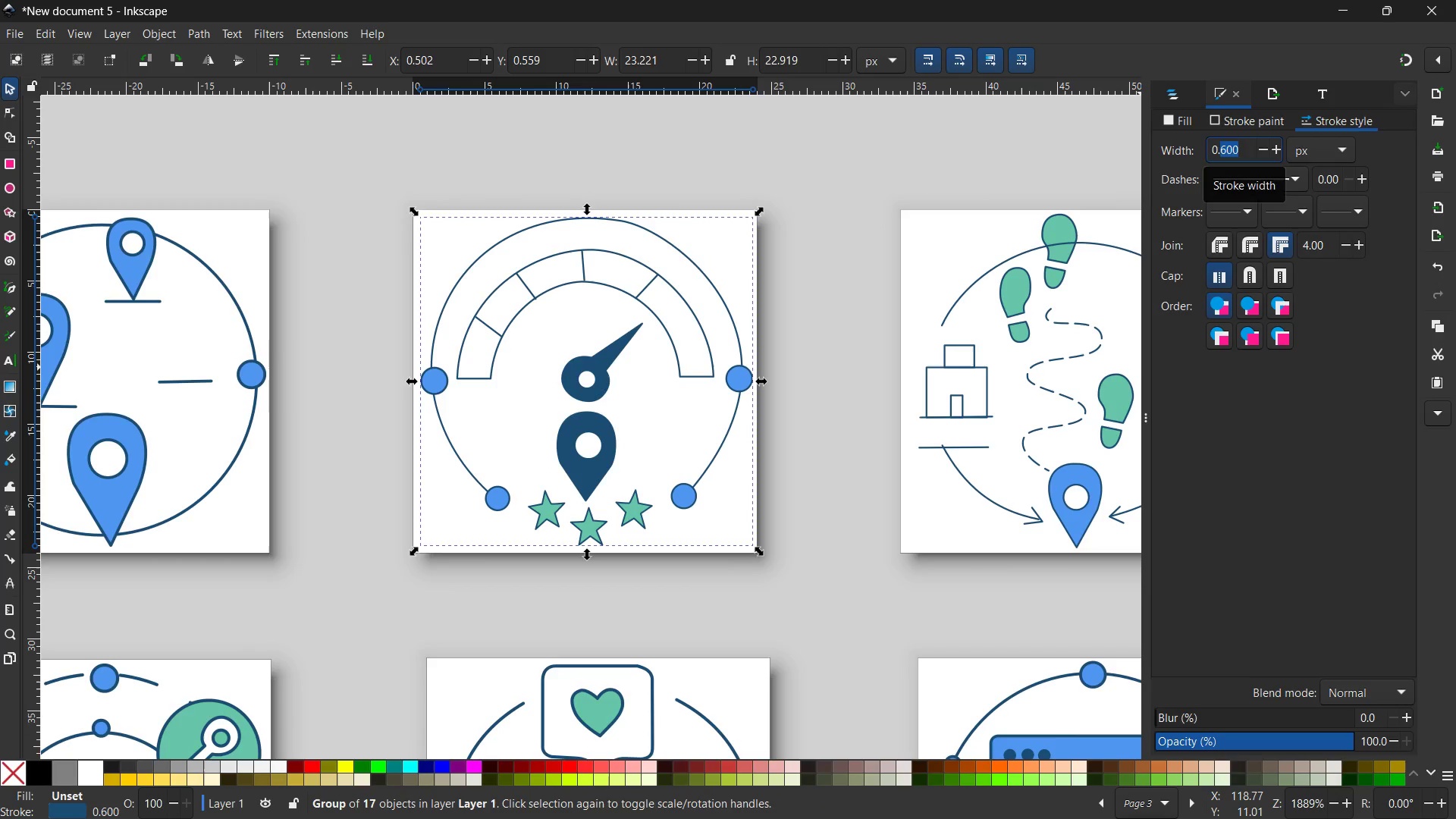 
key(Numpad2)
 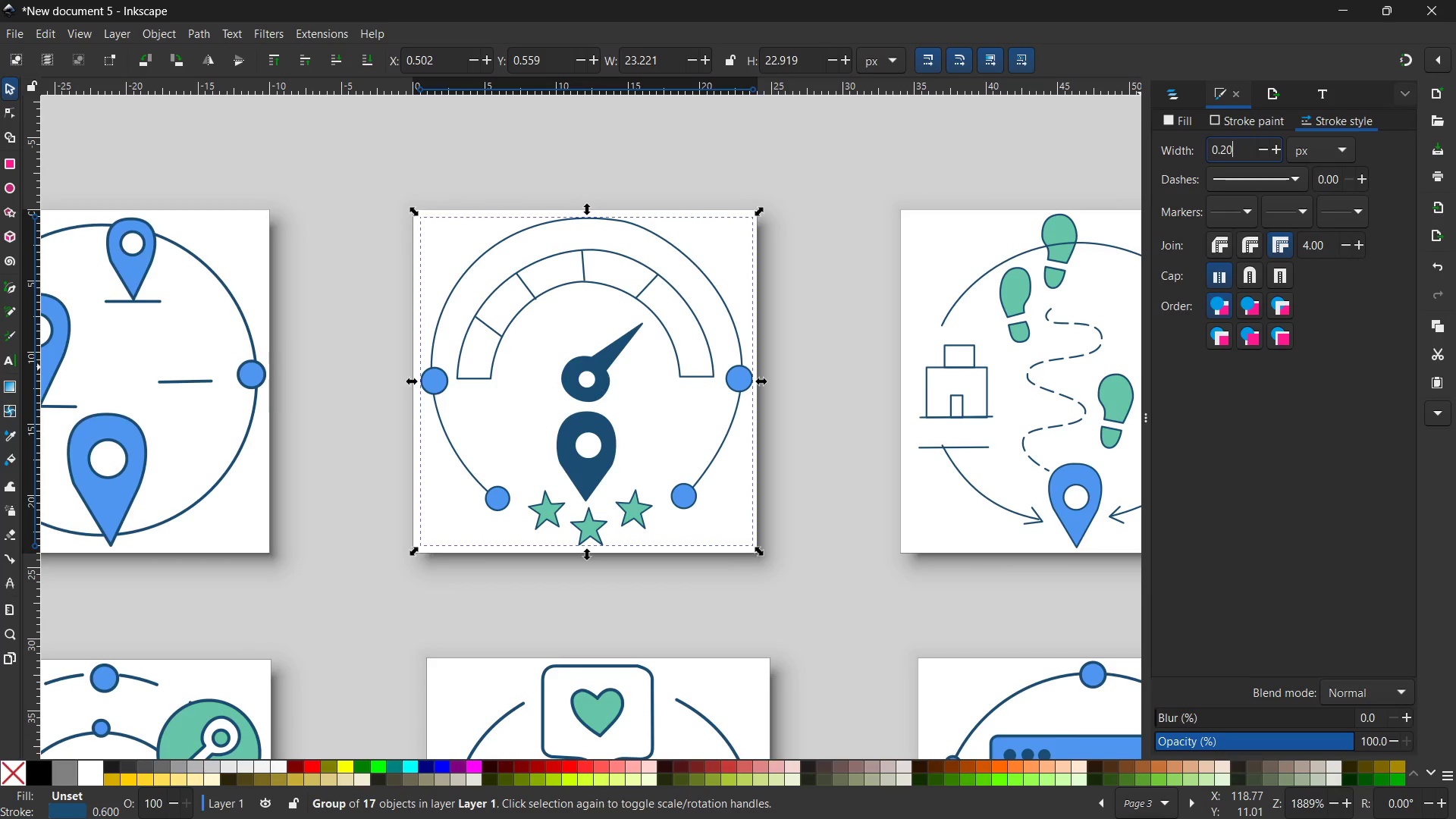 
key(Numpad0)
 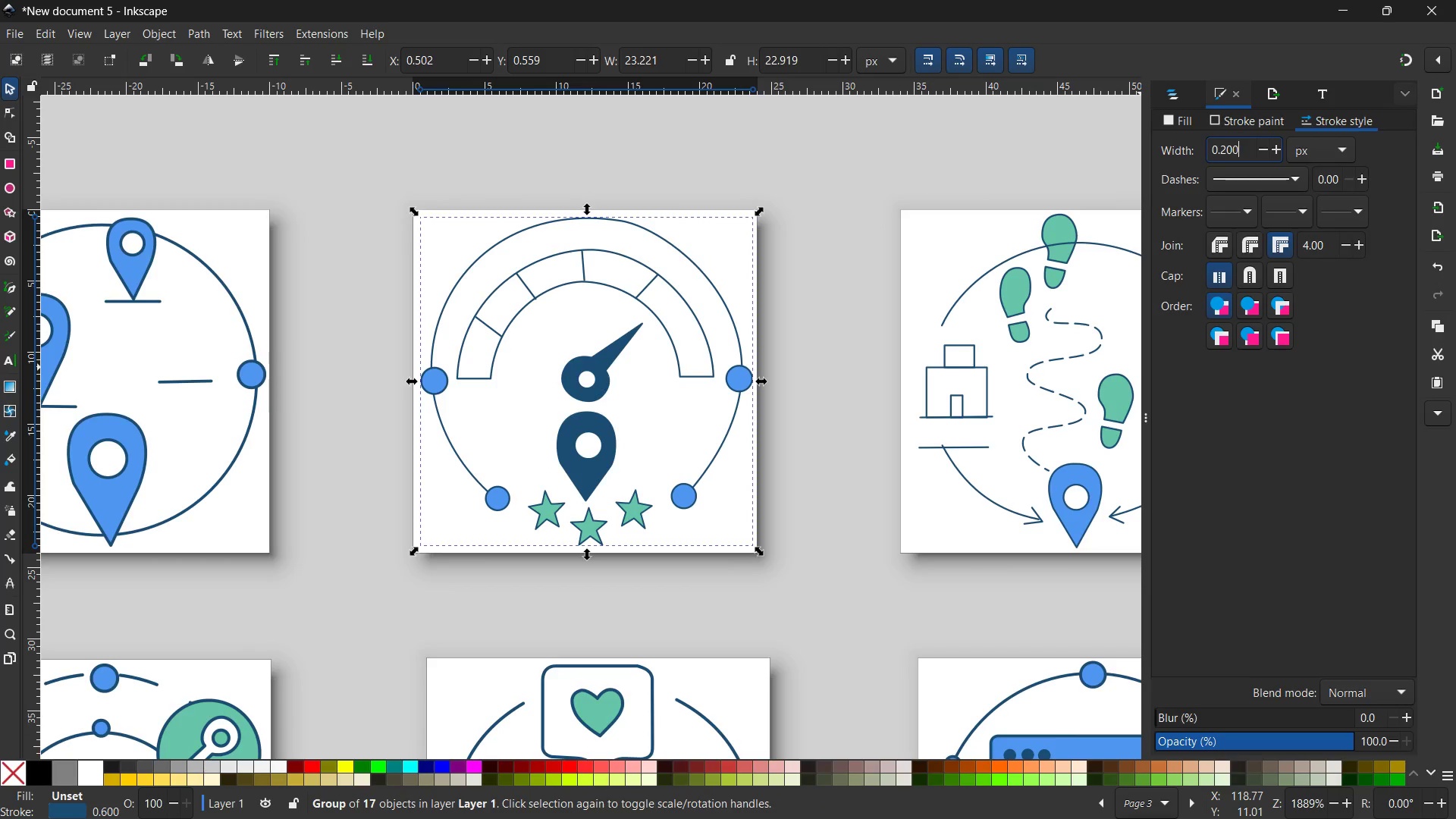 
key(Numpad0)
 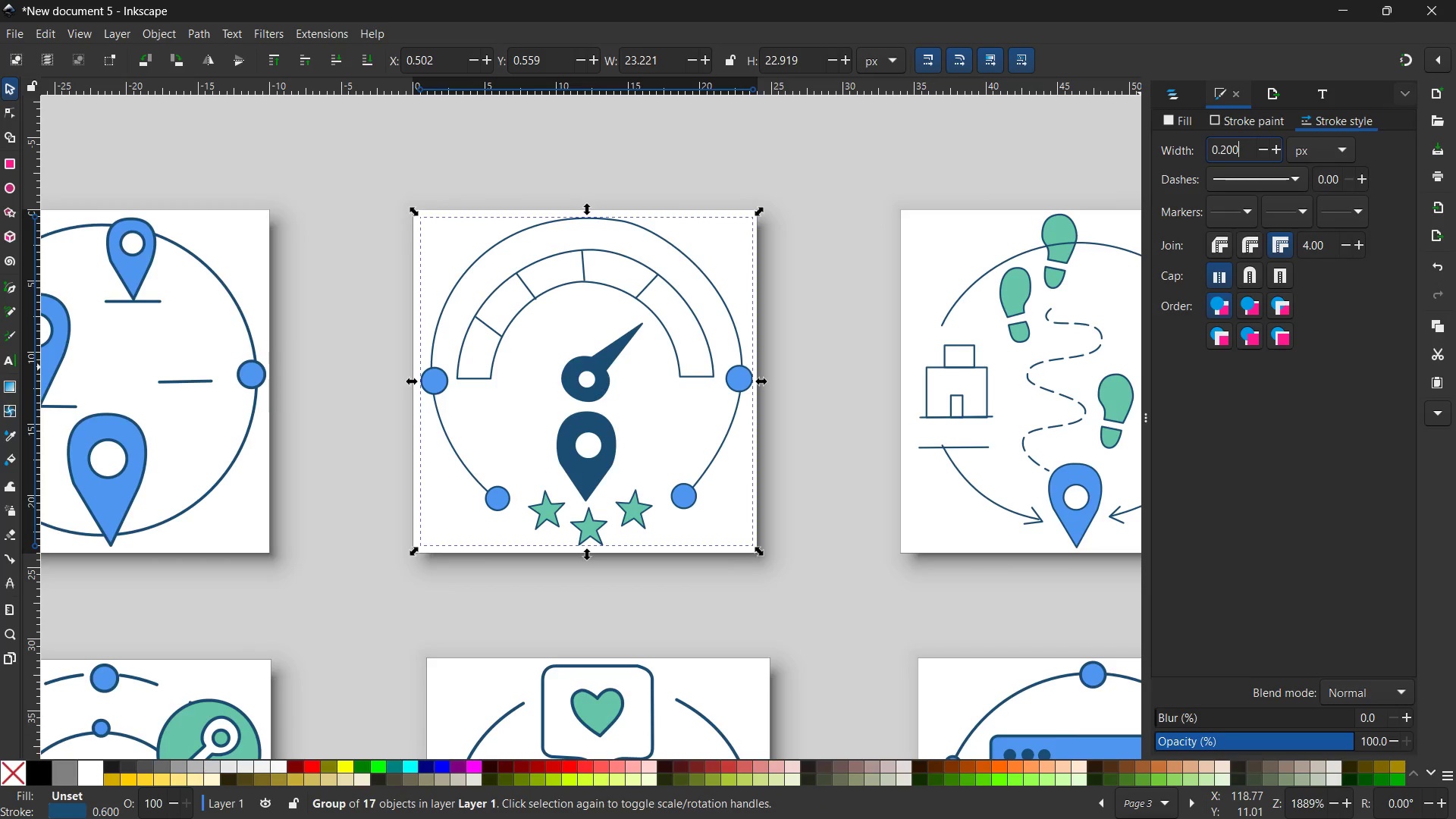 
key(Enter)
 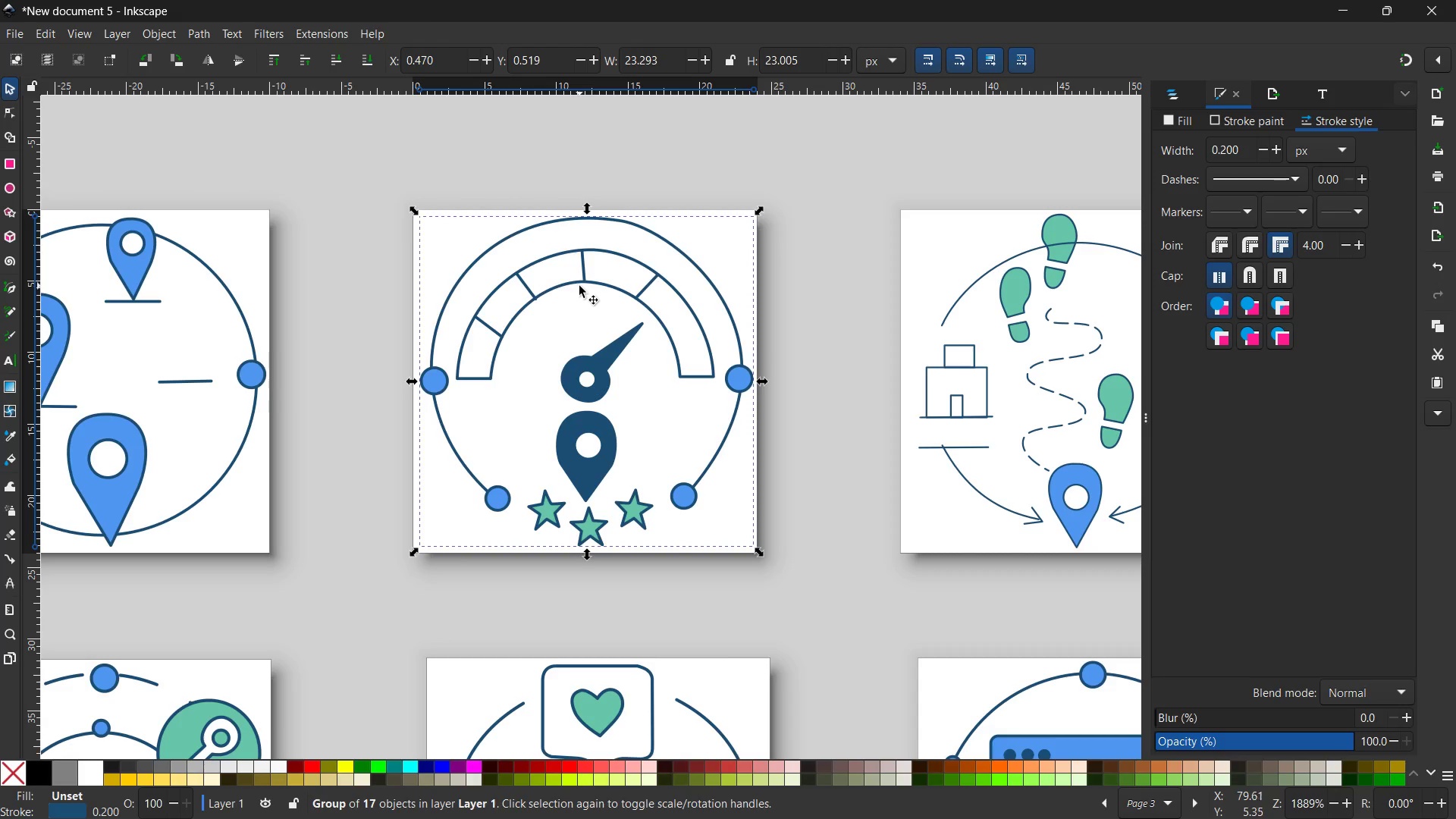 
wait(5.84)
 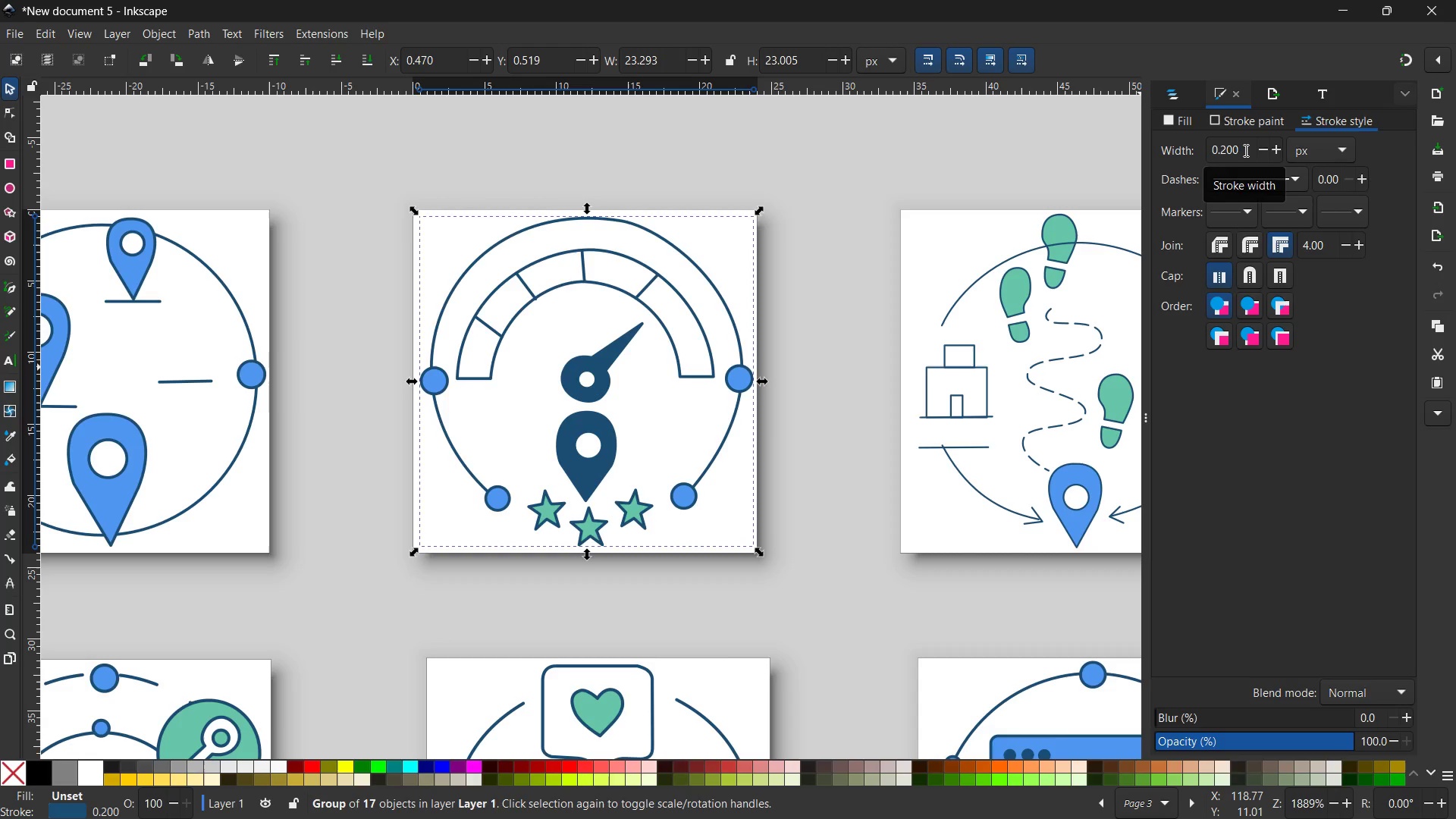 
left_click([590, 470])
 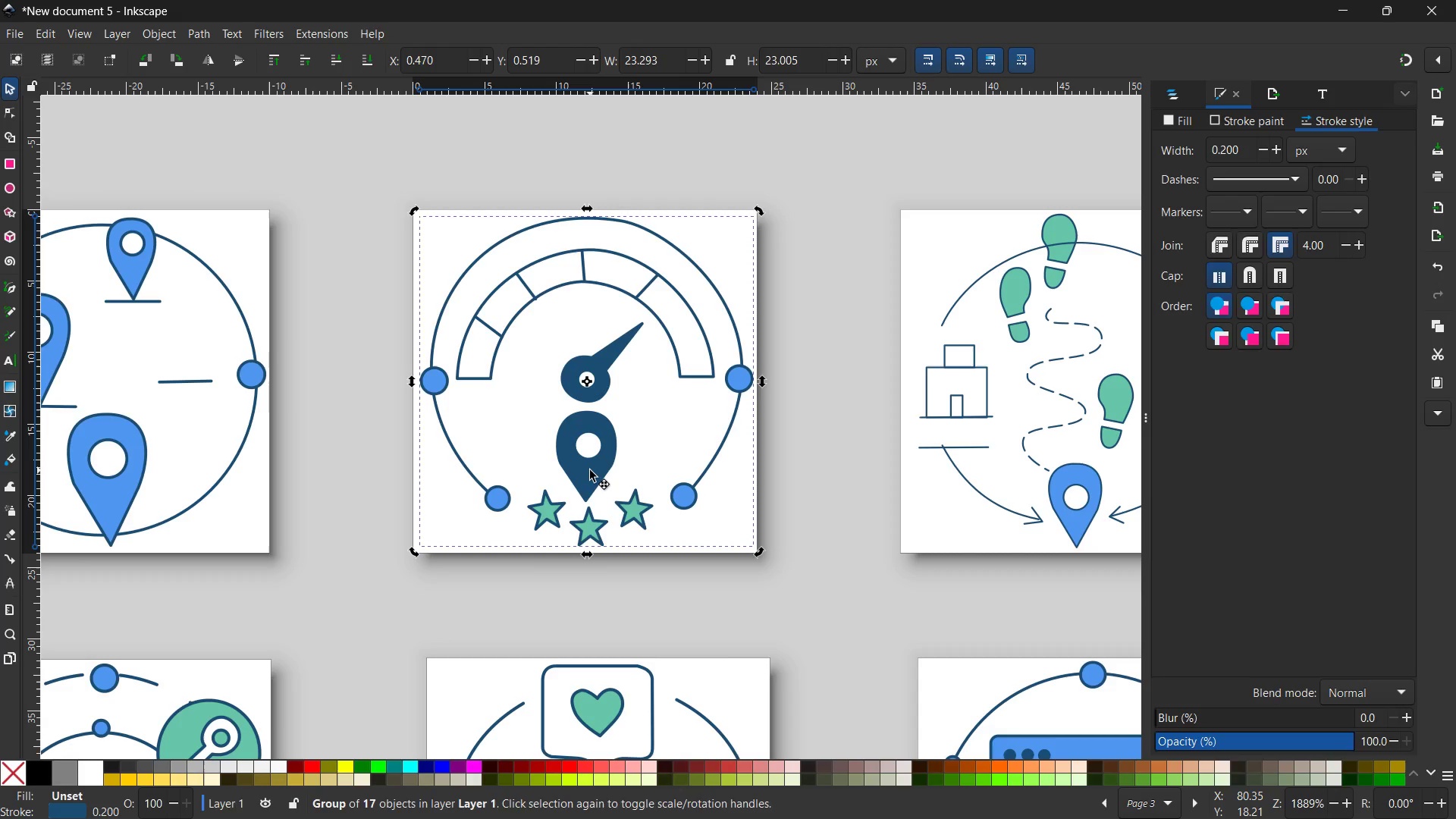 
double_click([590, 470])
 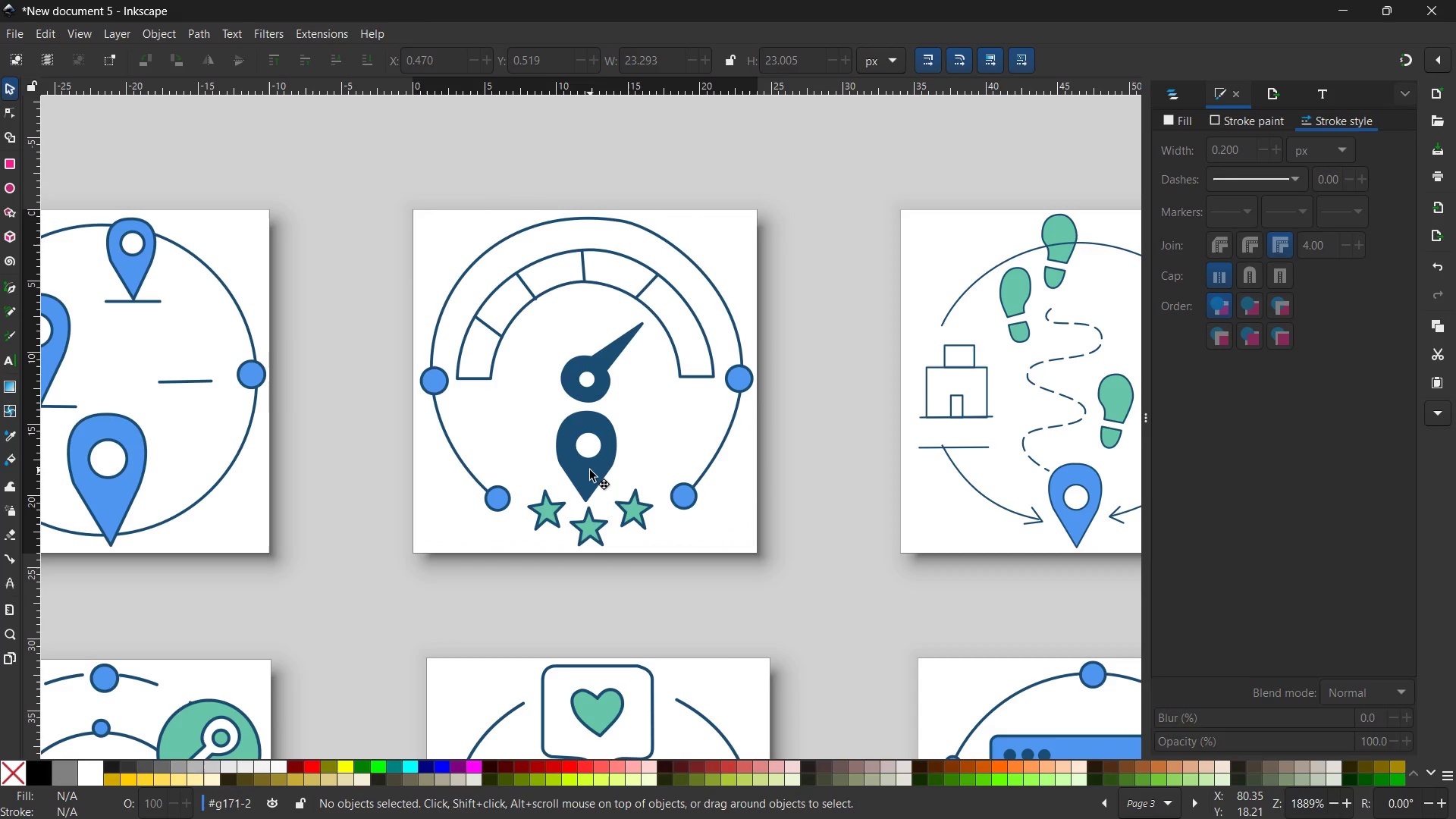 
triple_click([590, 470])
 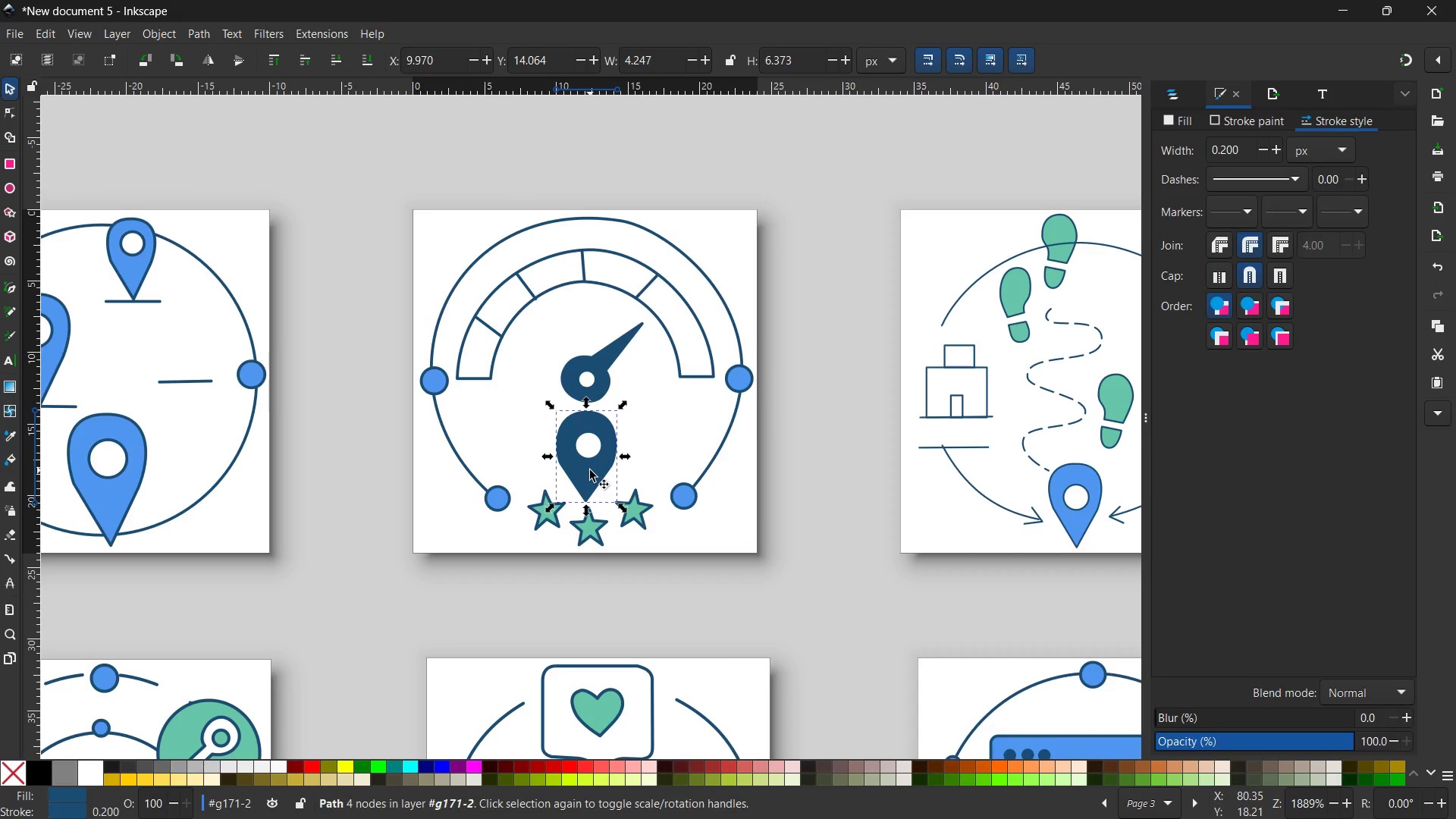 
hold_key(key=ShiftLeft, duration=1.11)
left_click([598, 452])
 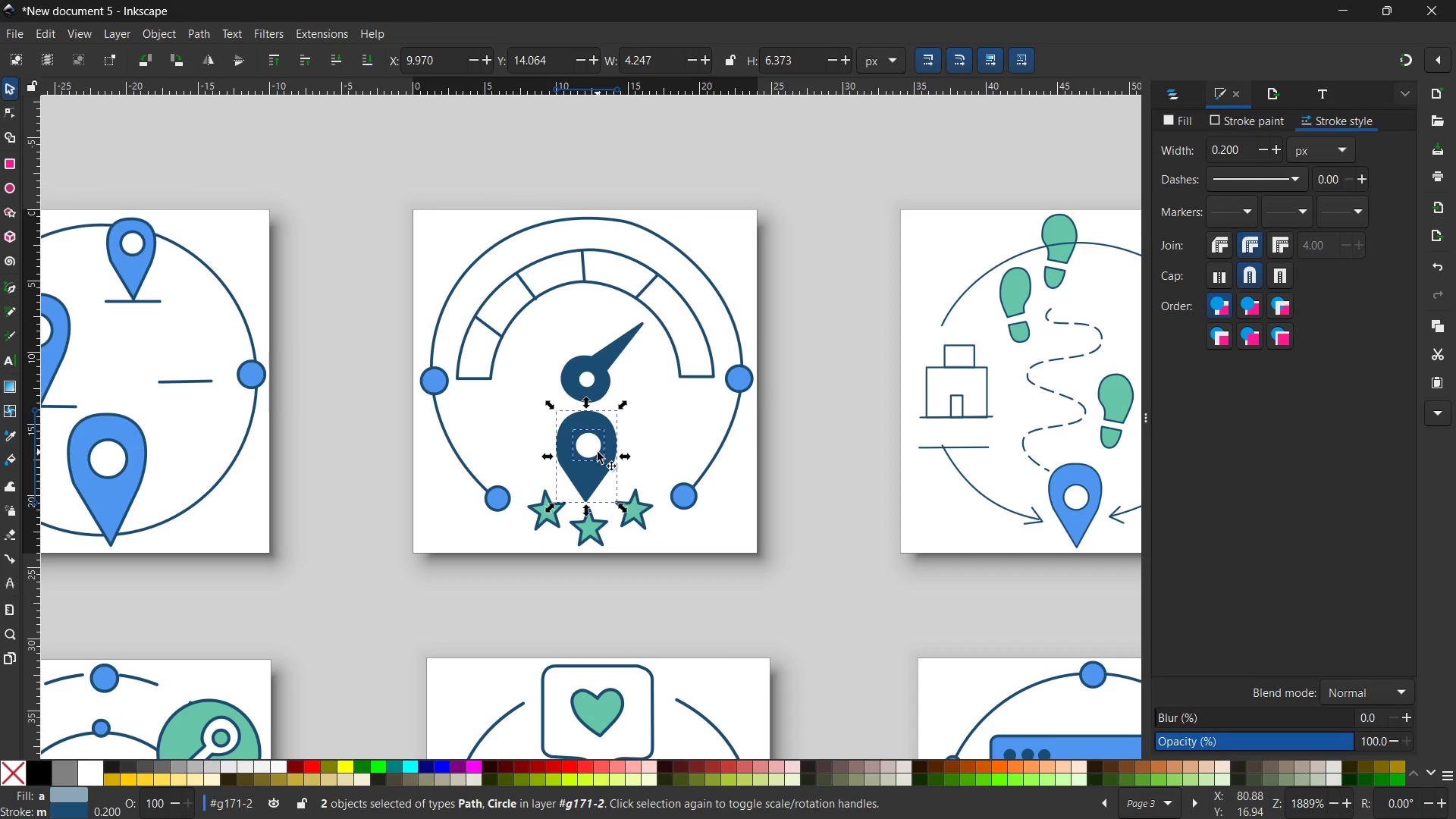 
key(Control+X)
 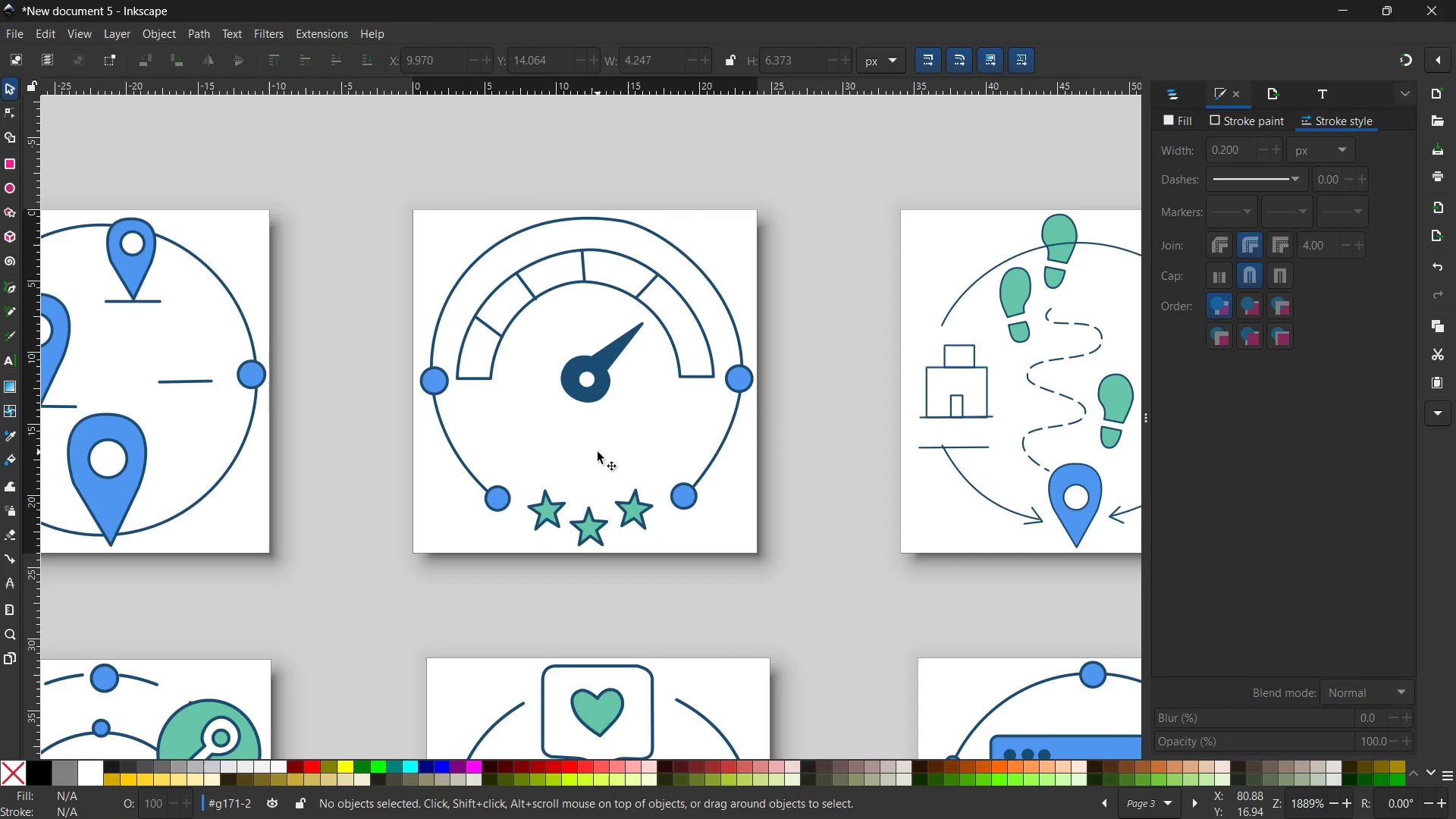 
key(Control+V)
 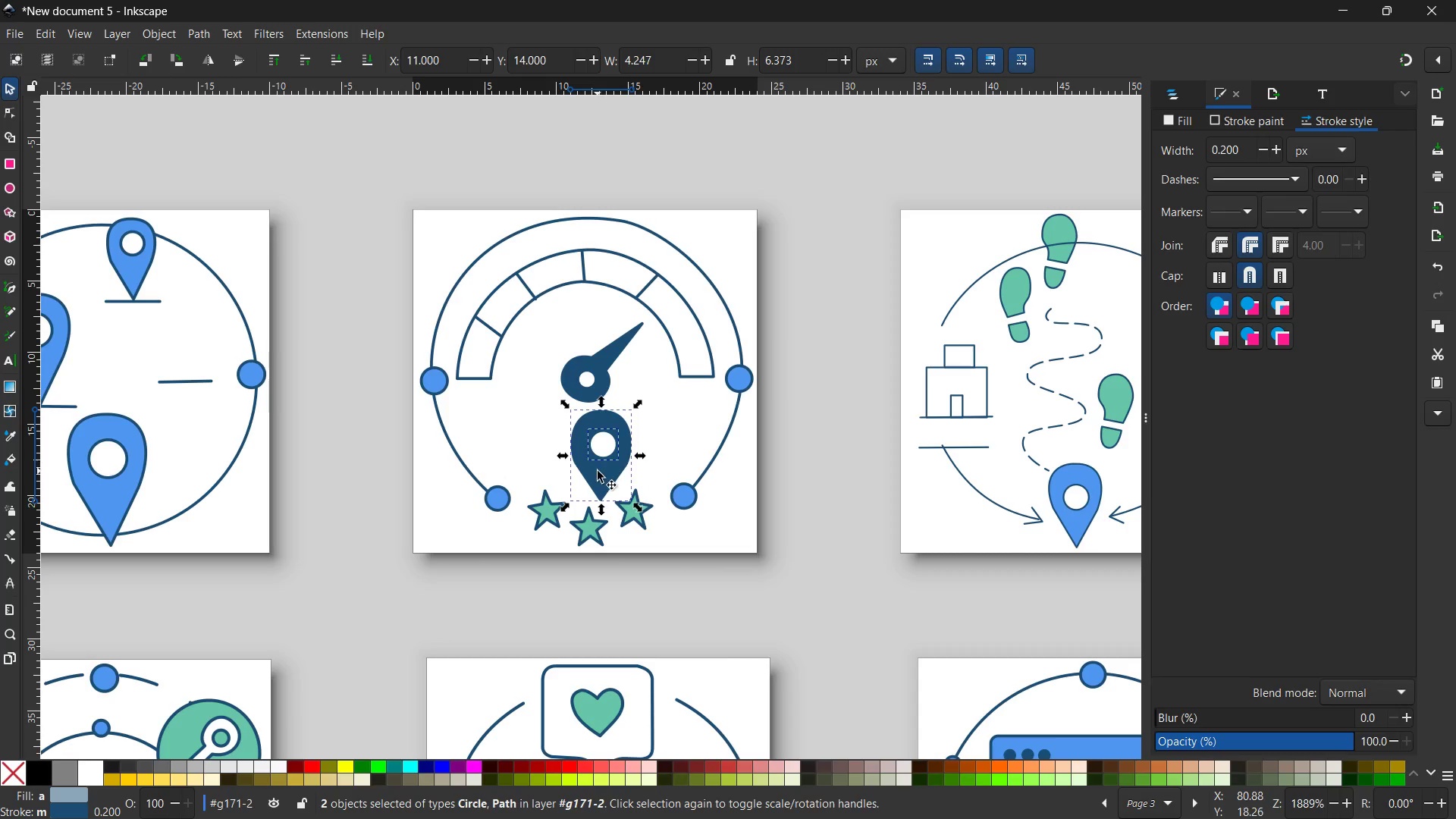 
left_click_drag(start_coordinate=[598, 471], to_coordinate=[581, 470])
 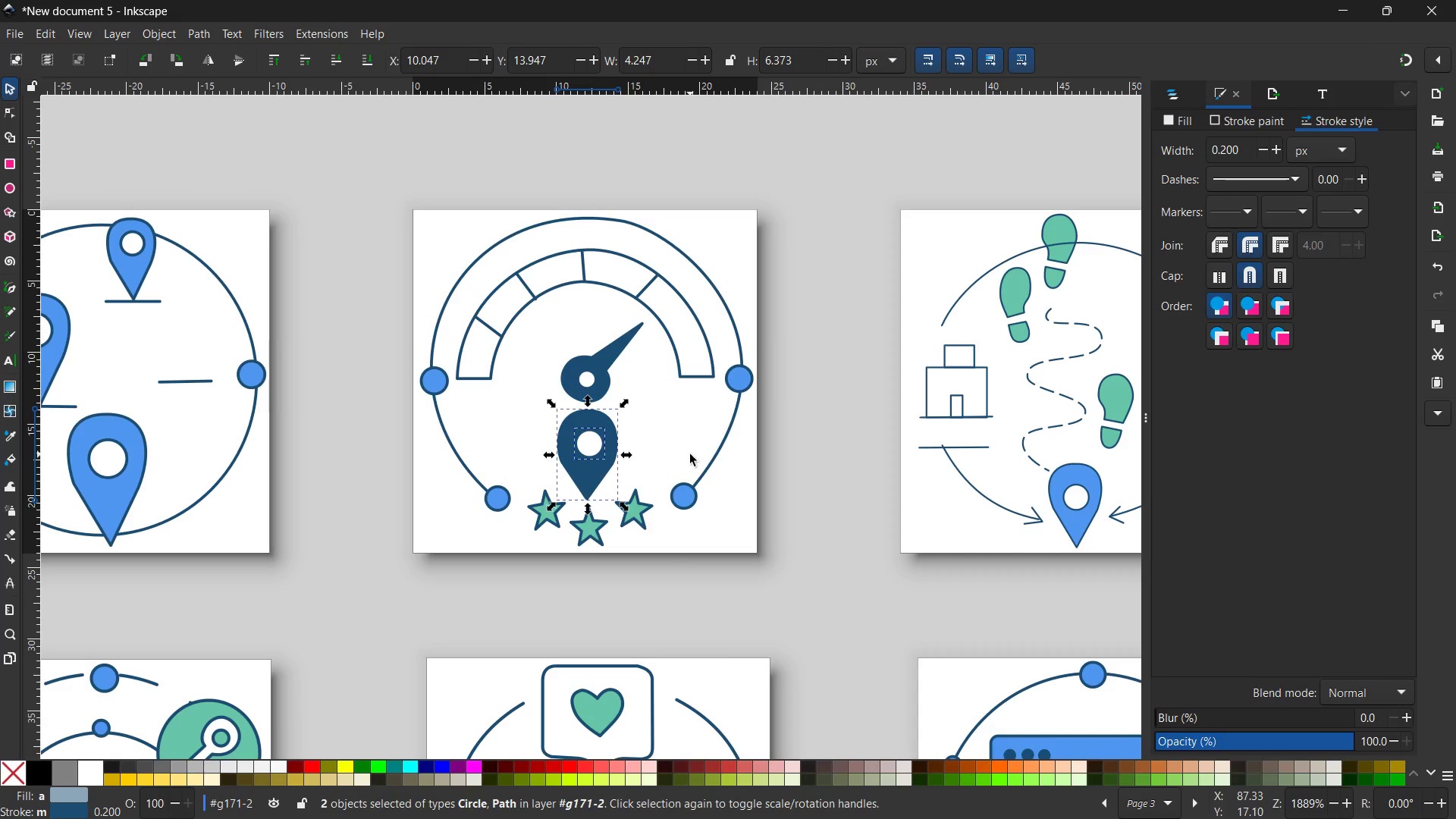 
left_click([690, 454])
 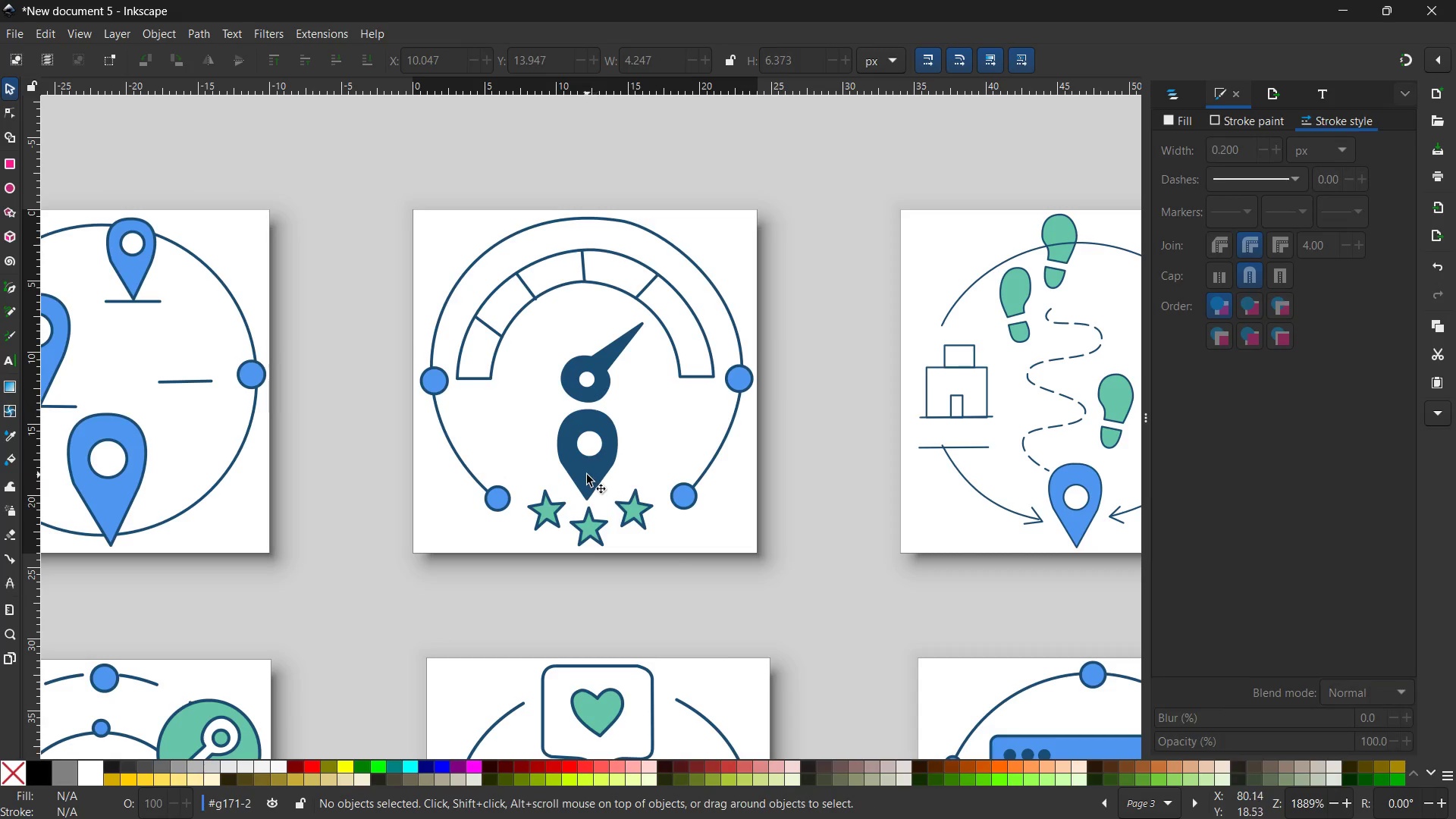 
double_click([587, 475])
 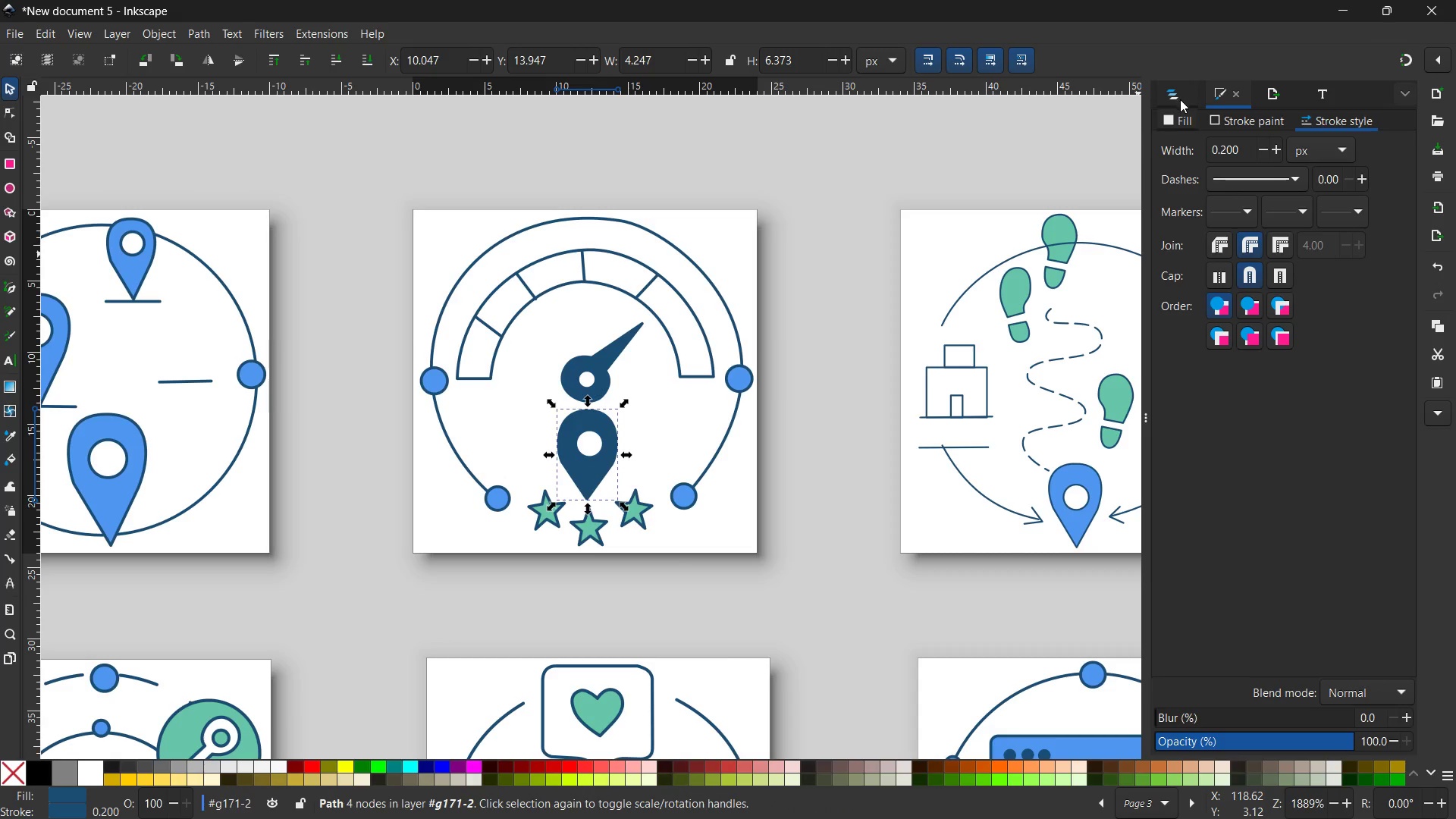 
left_click([1182, 120])
 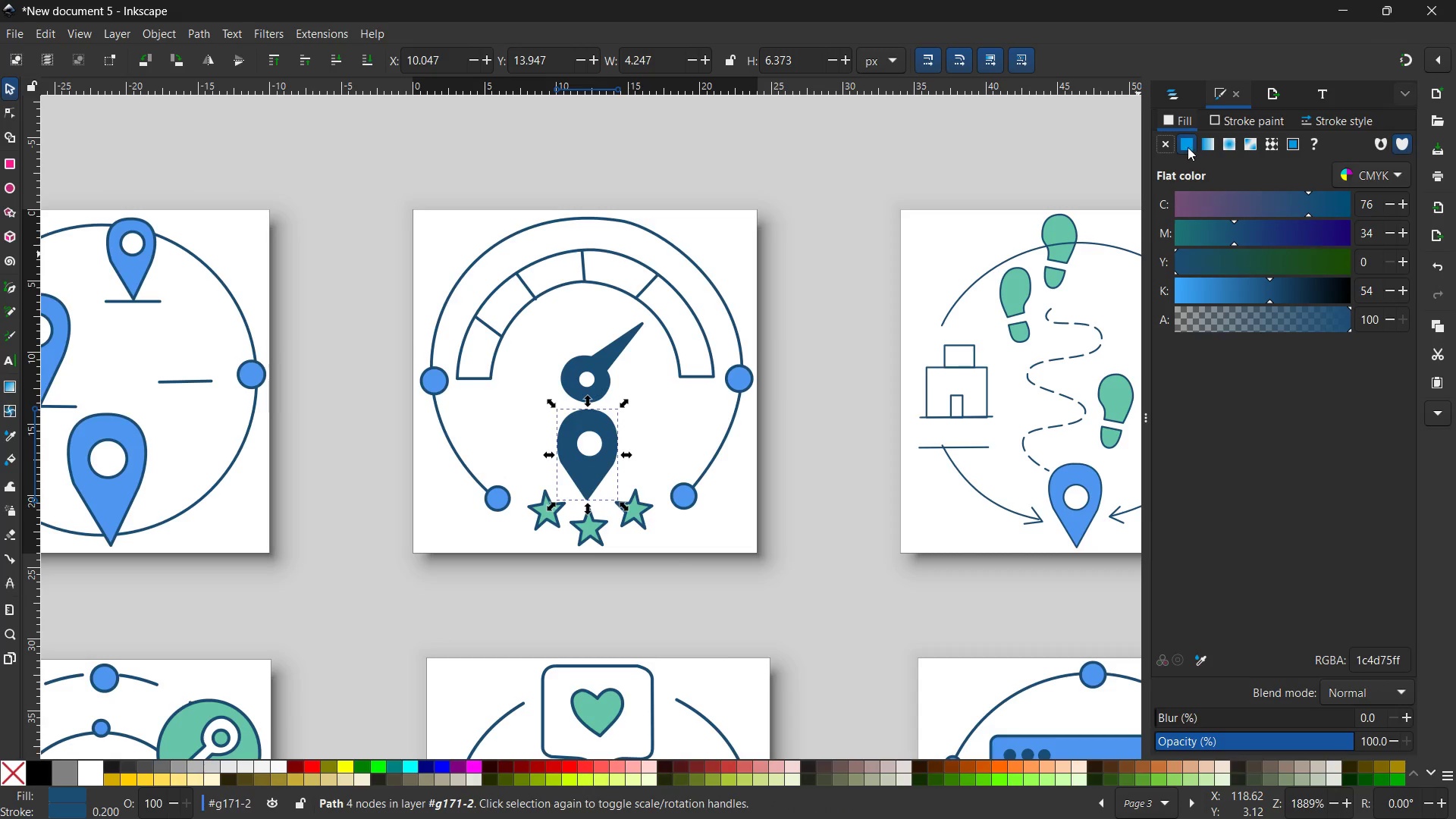 
left_click([1188, 147])
 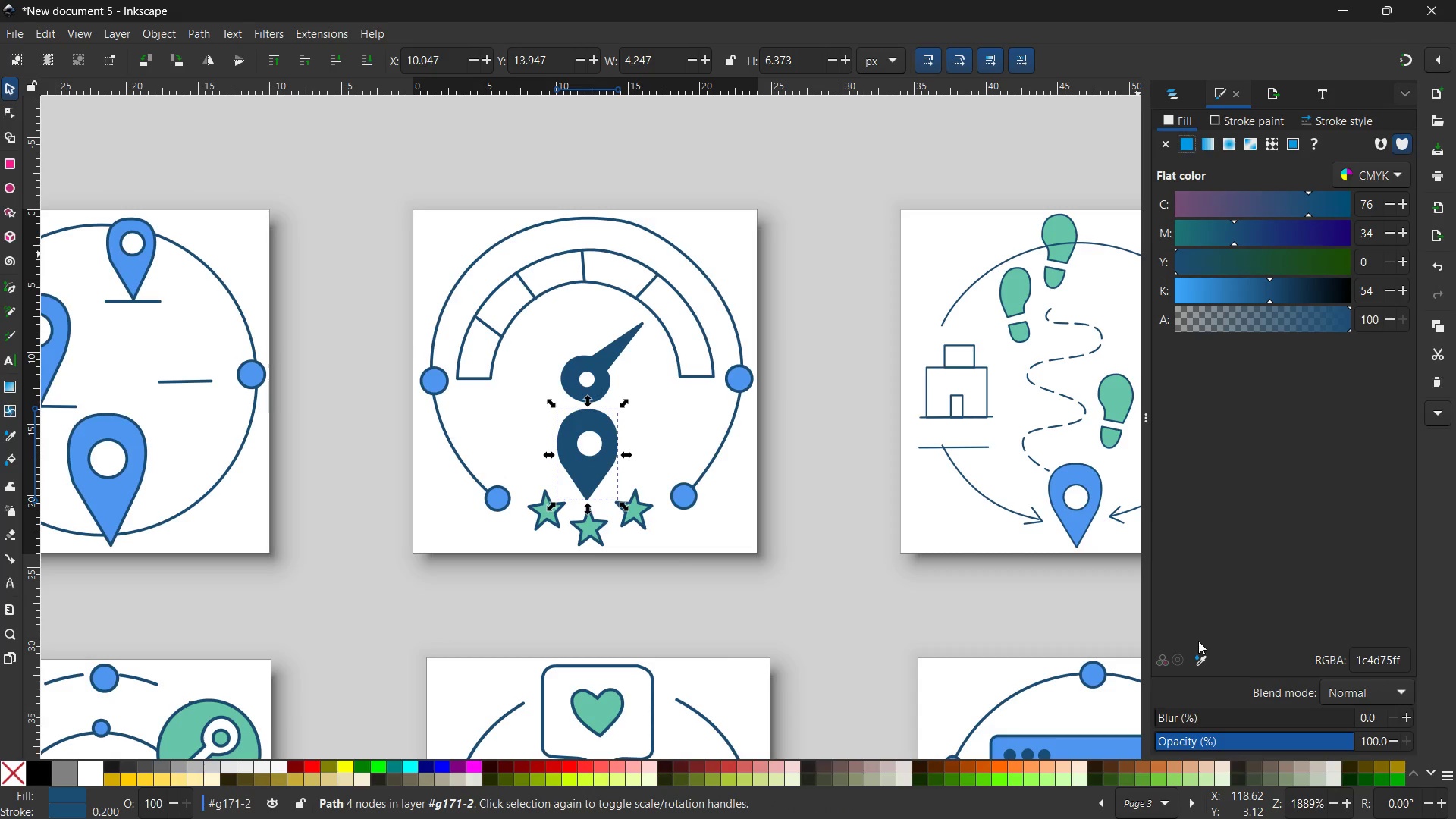 
left_click([1199, 660])
 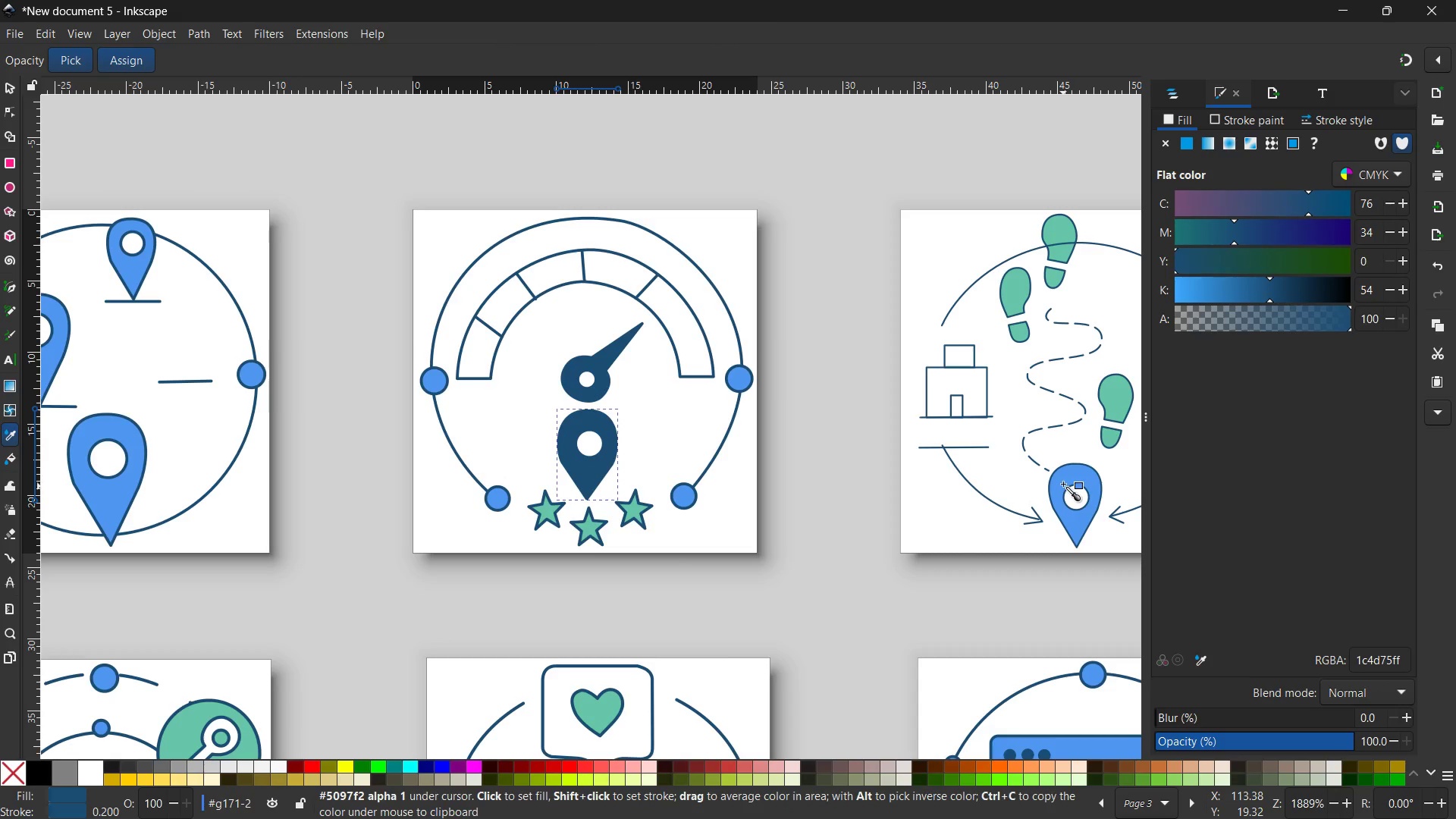 
left_click([1063, 480])
 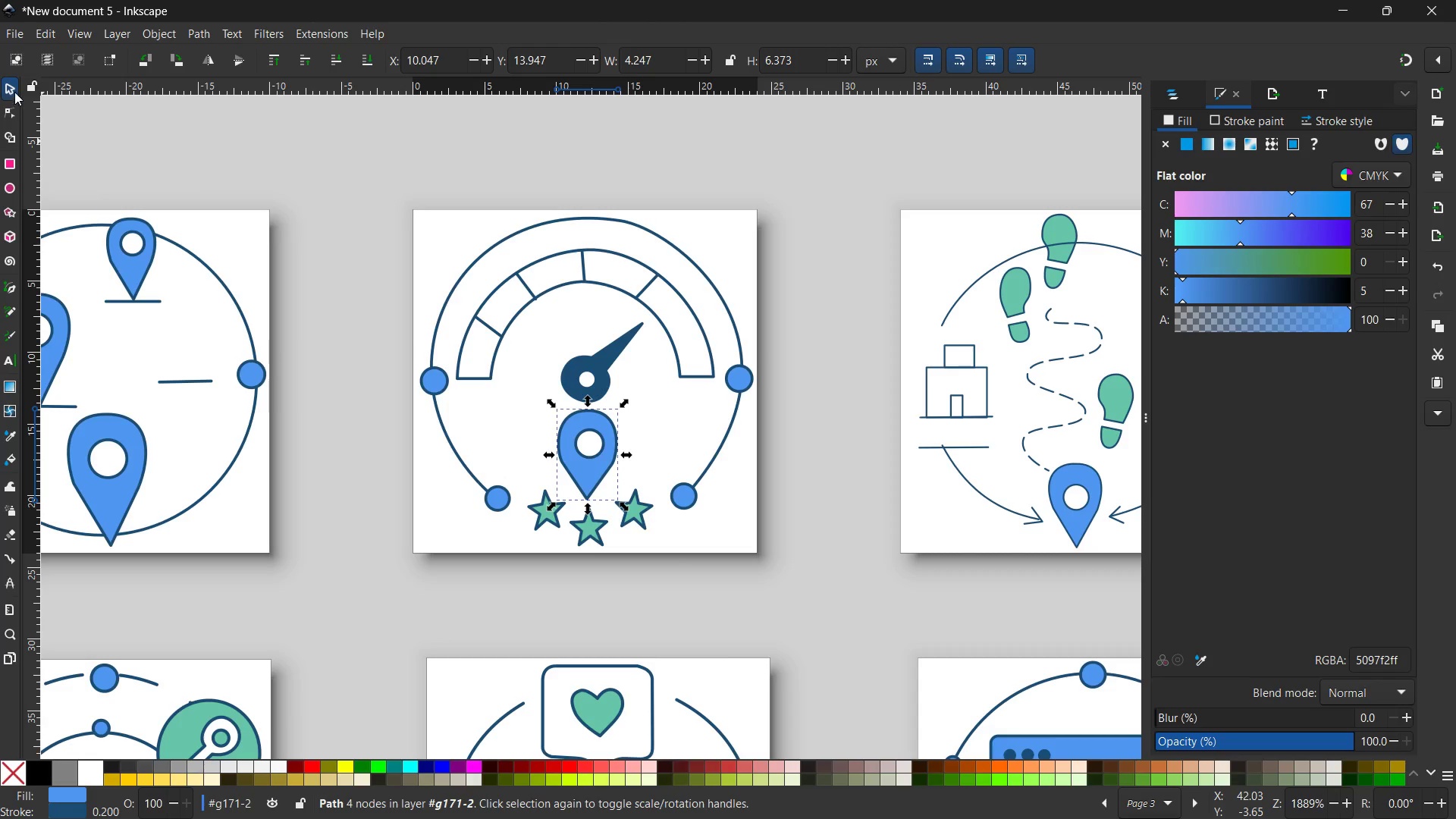 
double_click([366, 190])
 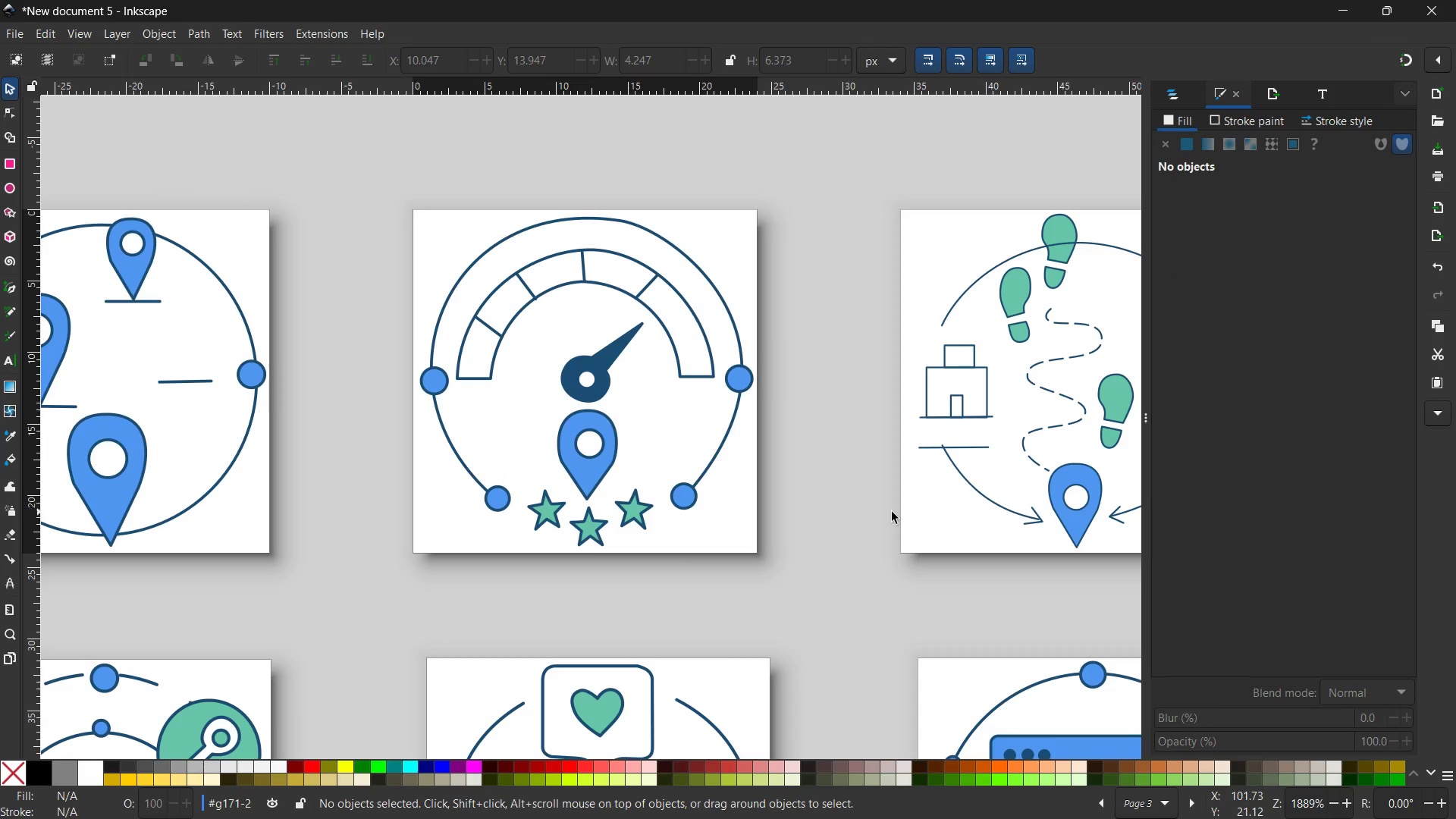 
hold_key(key=Space, duration=0.84)
 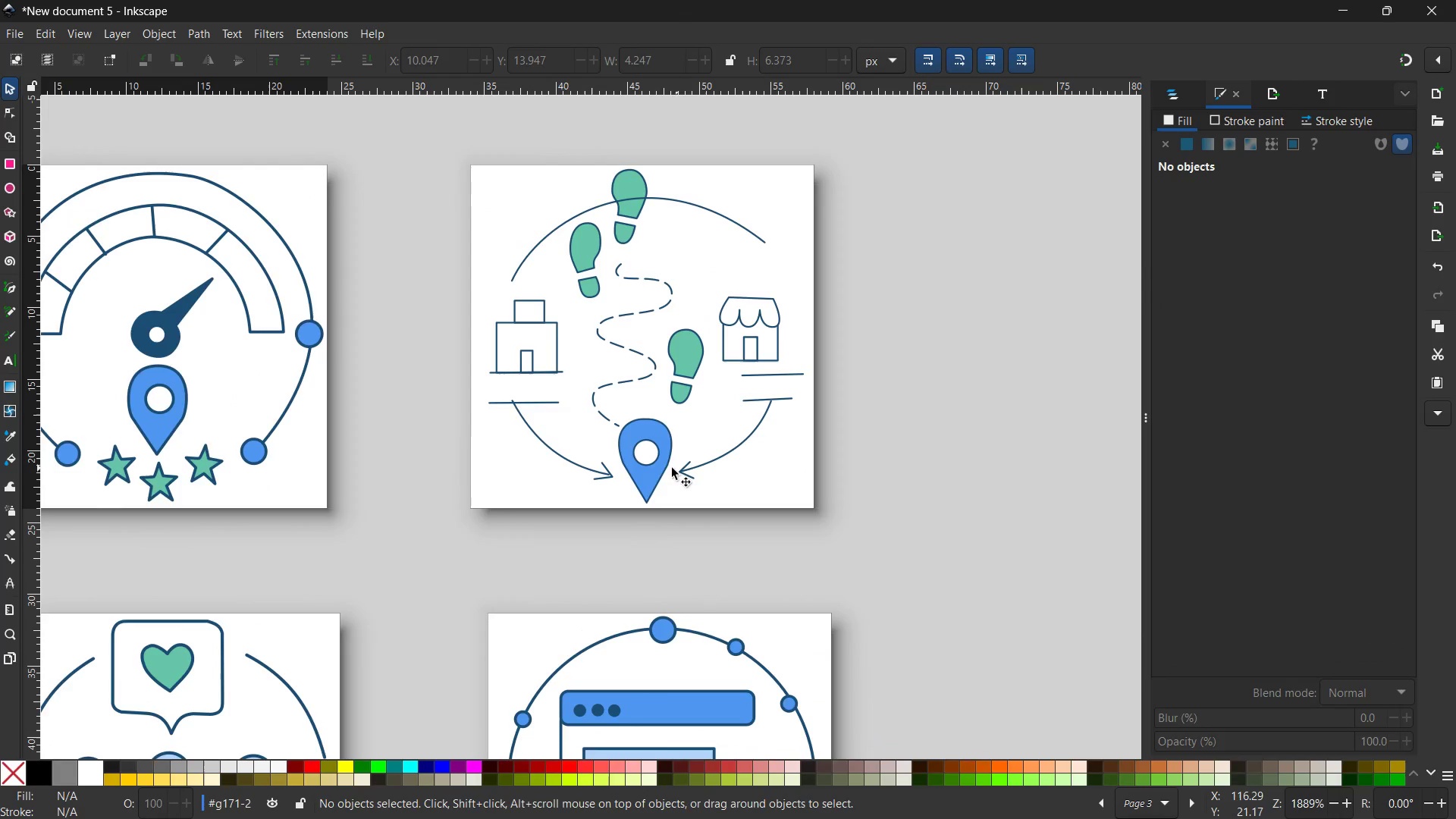 
left_click_drag(start_coordinate=[871, 524], to_coordinate=[441, 479])
 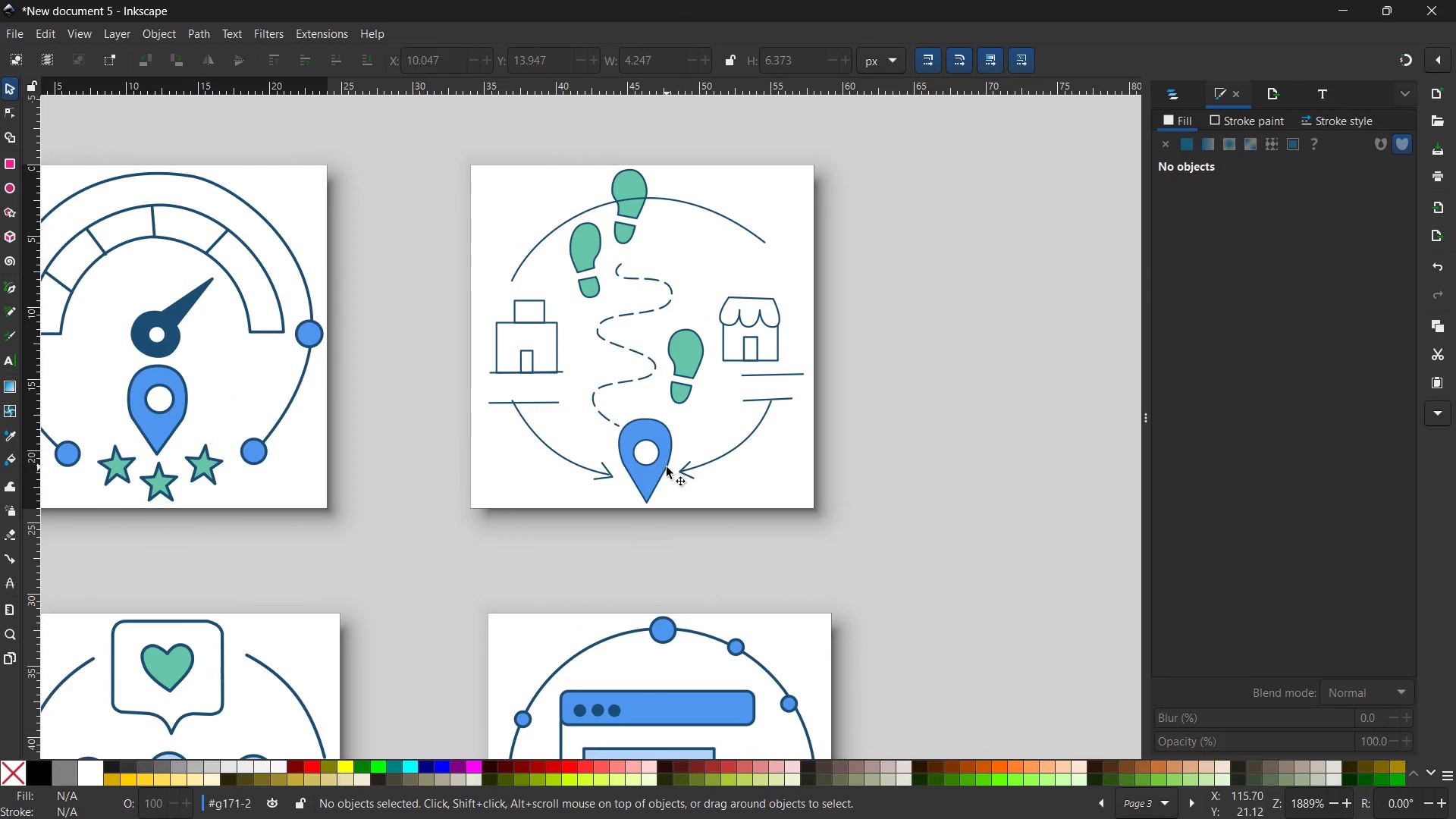 
left_click([667, 467])
 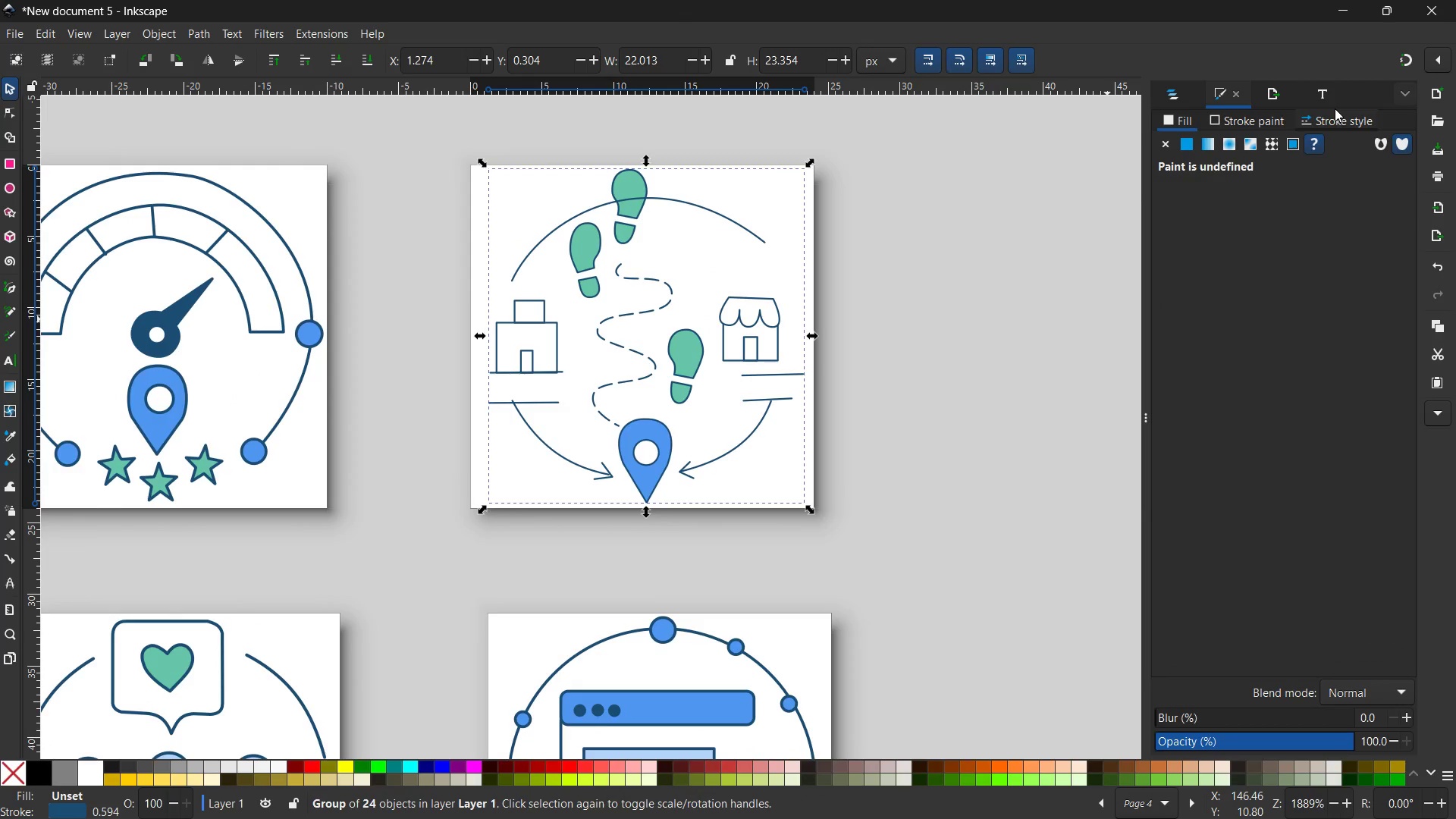 
left_click([1328, 120])
 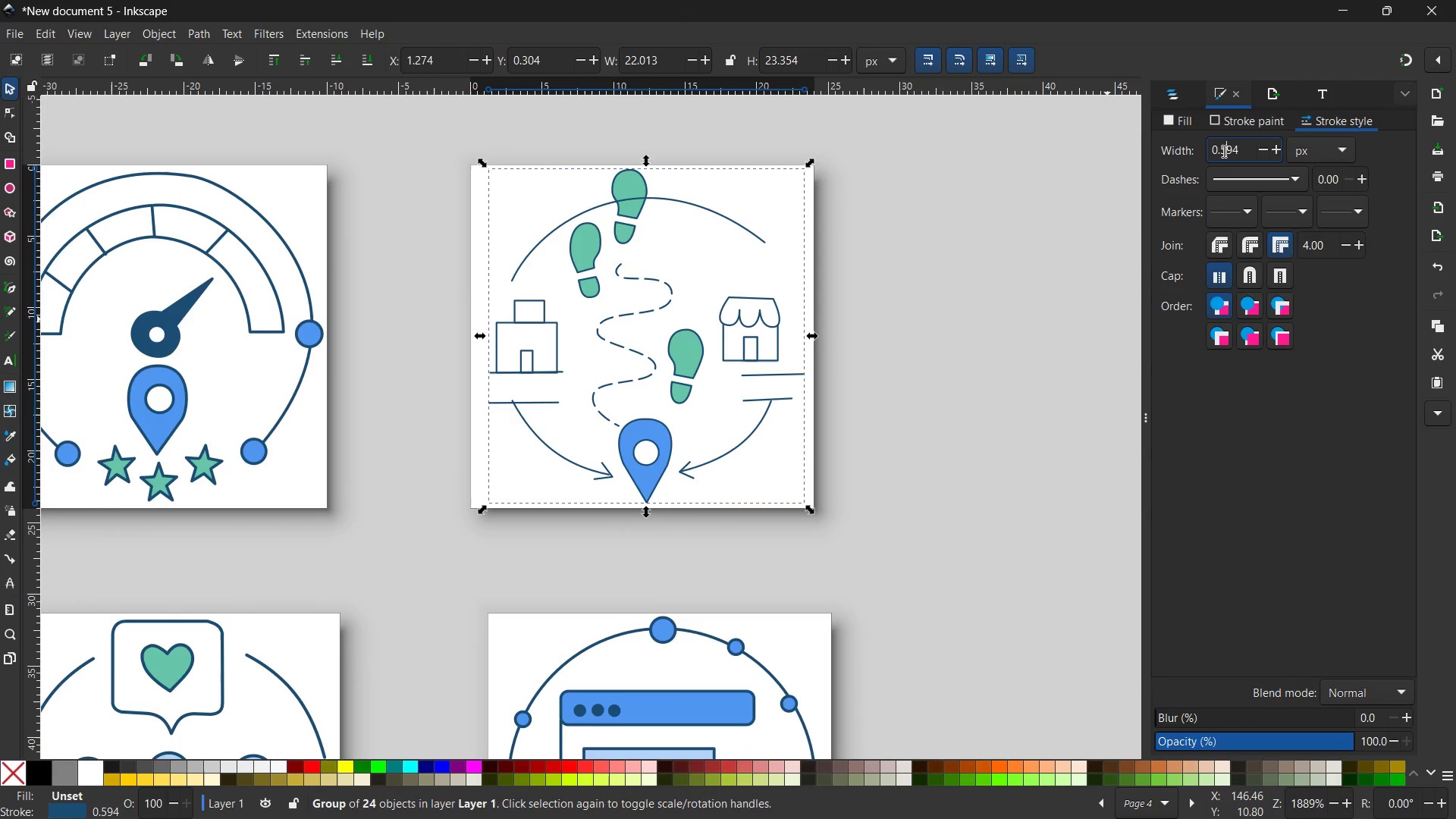 
left_click_drag(start_coordinate=[1222, 149], to_coordinate=[1245, 146])
 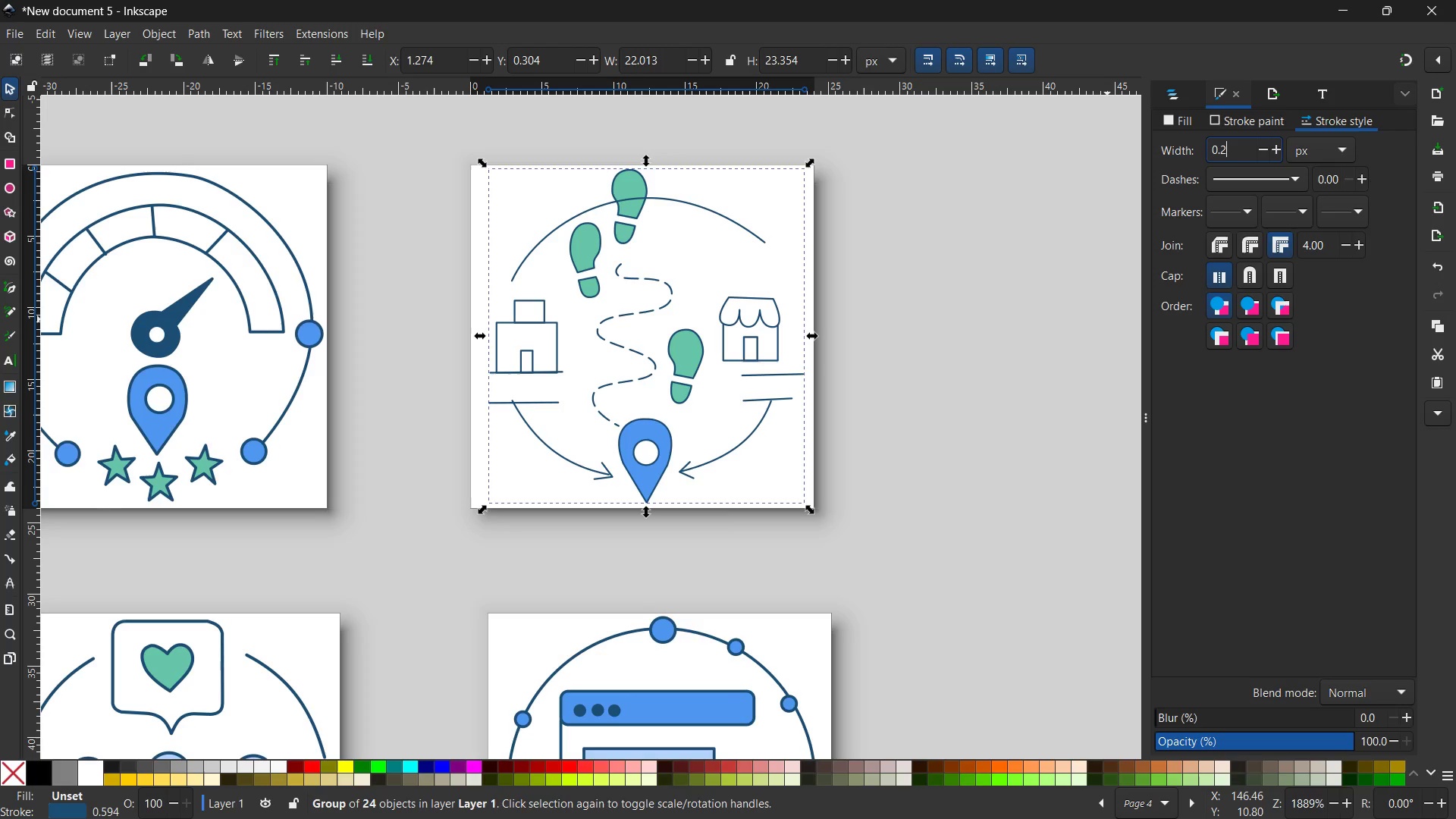 
key(Numpad2)
 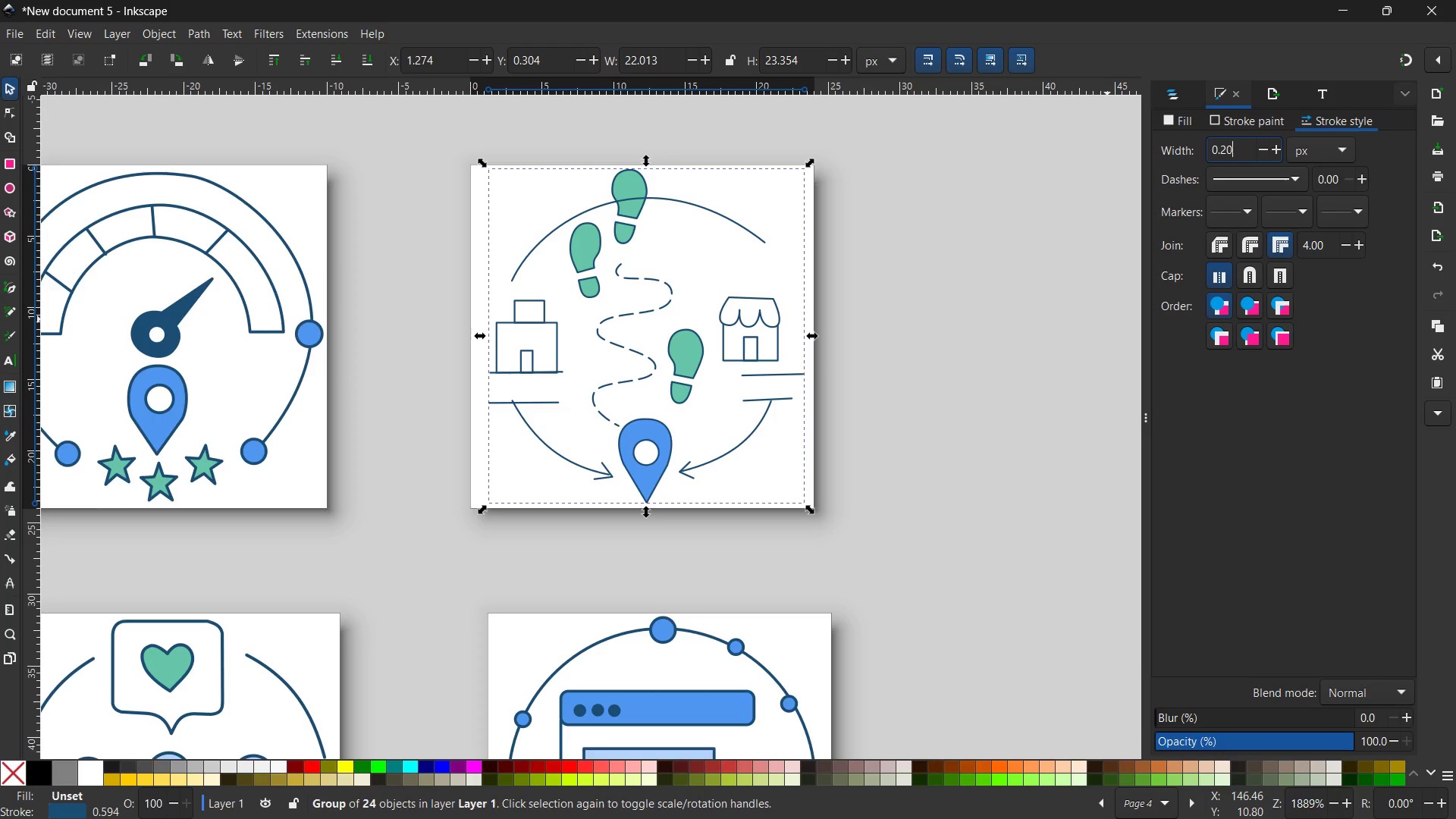 
key(Numpad0)
 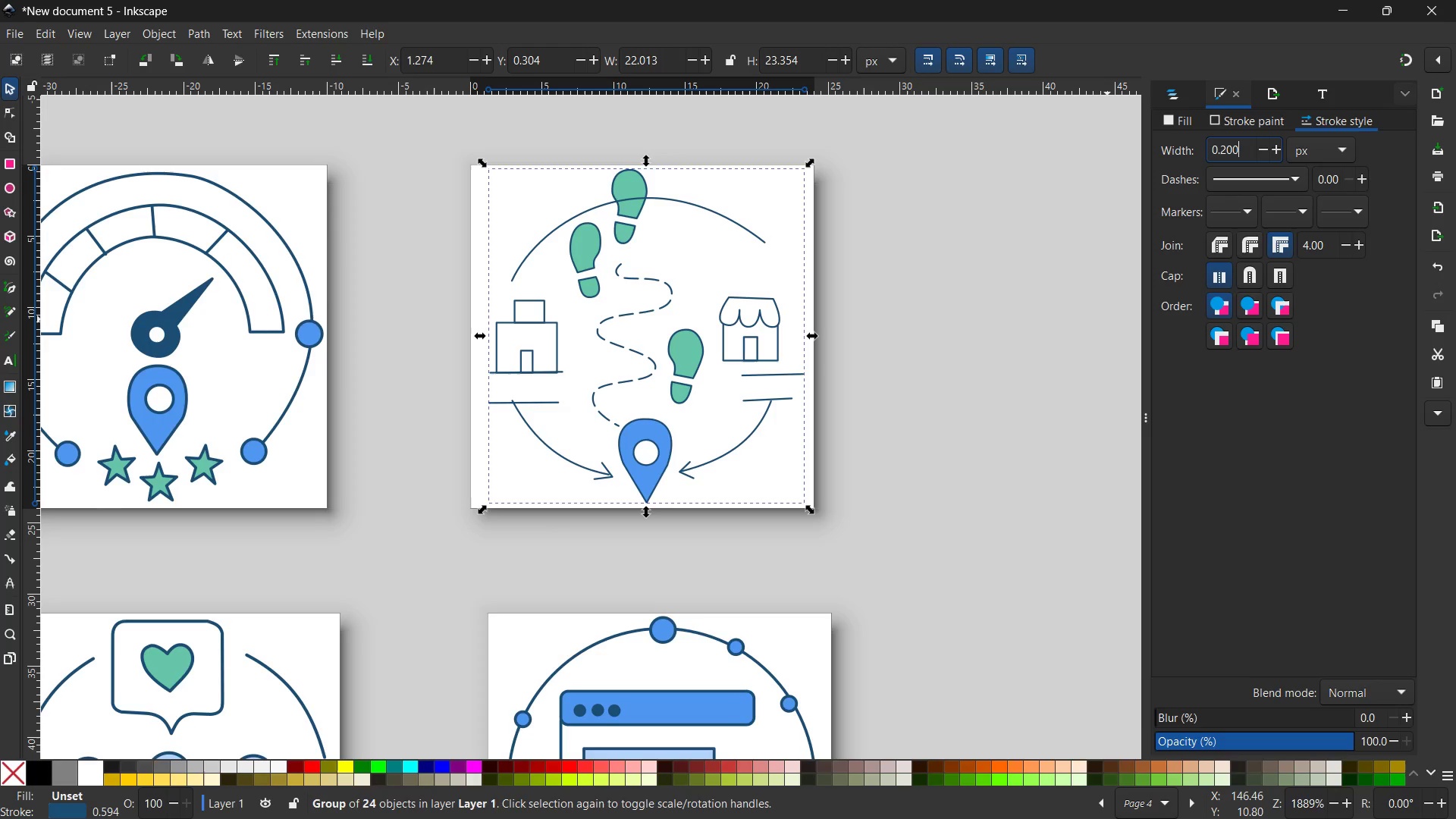 
key(Numpad0)
 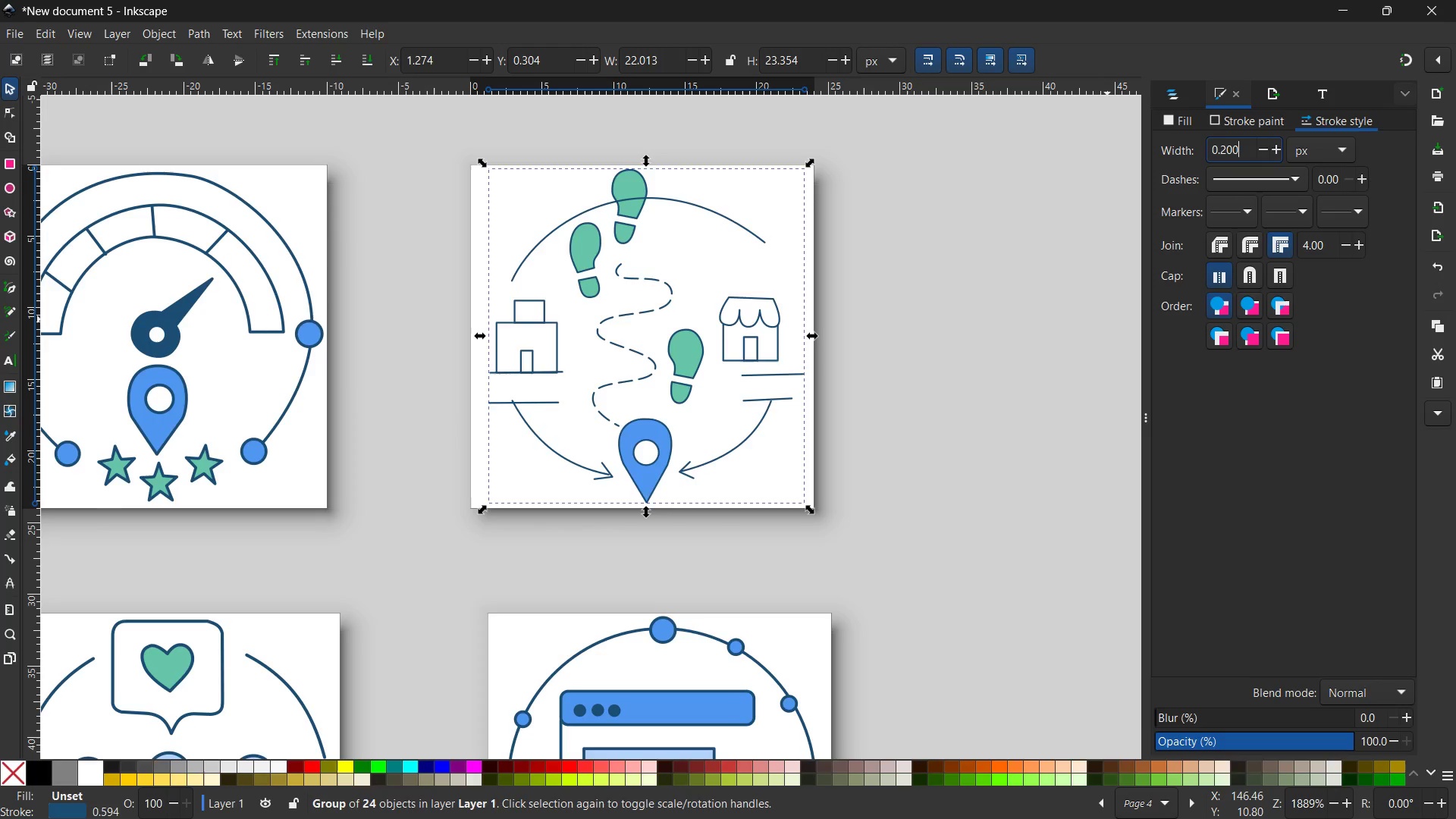 
key(Enter)
 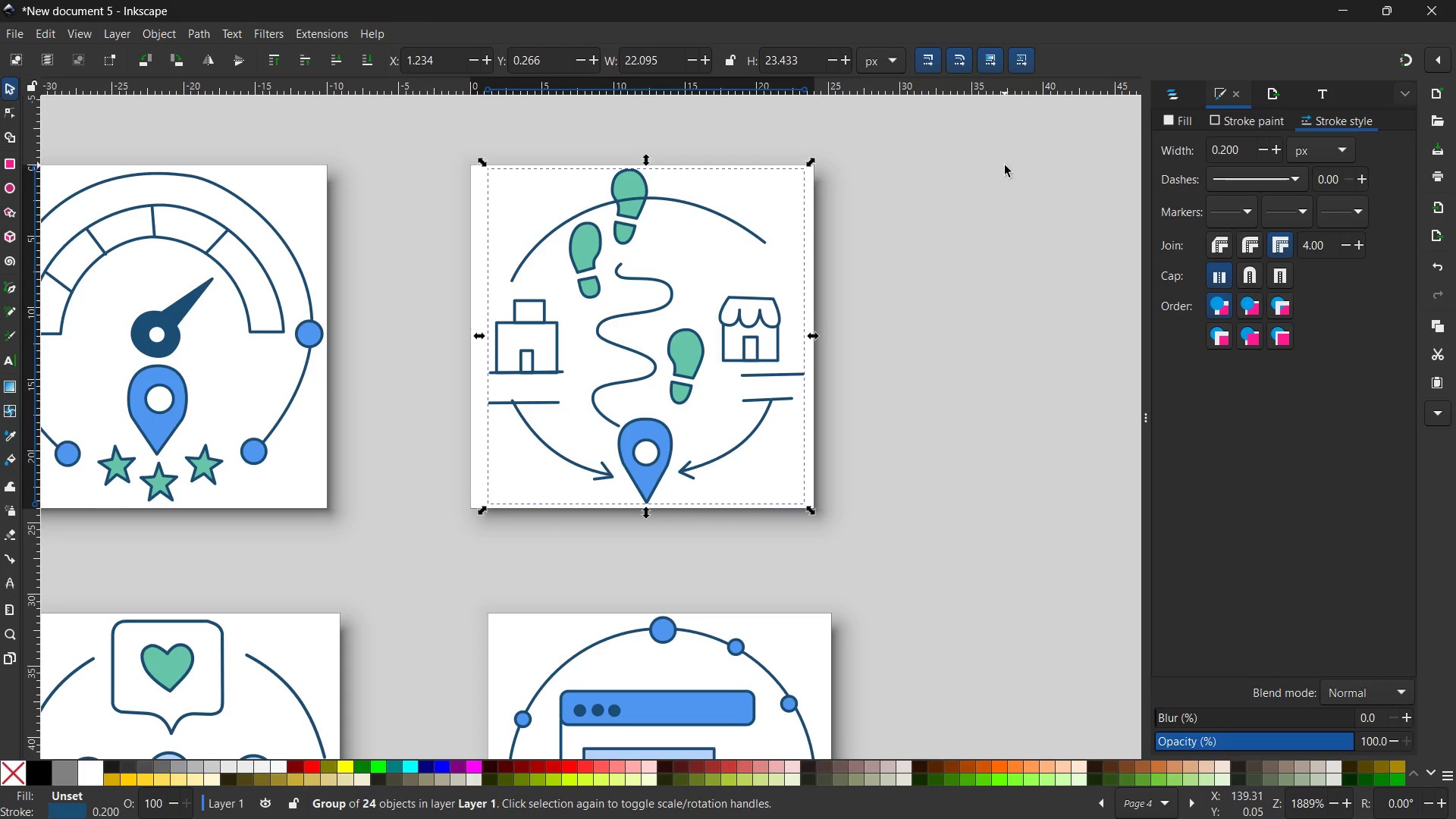 
wait(5.42)
 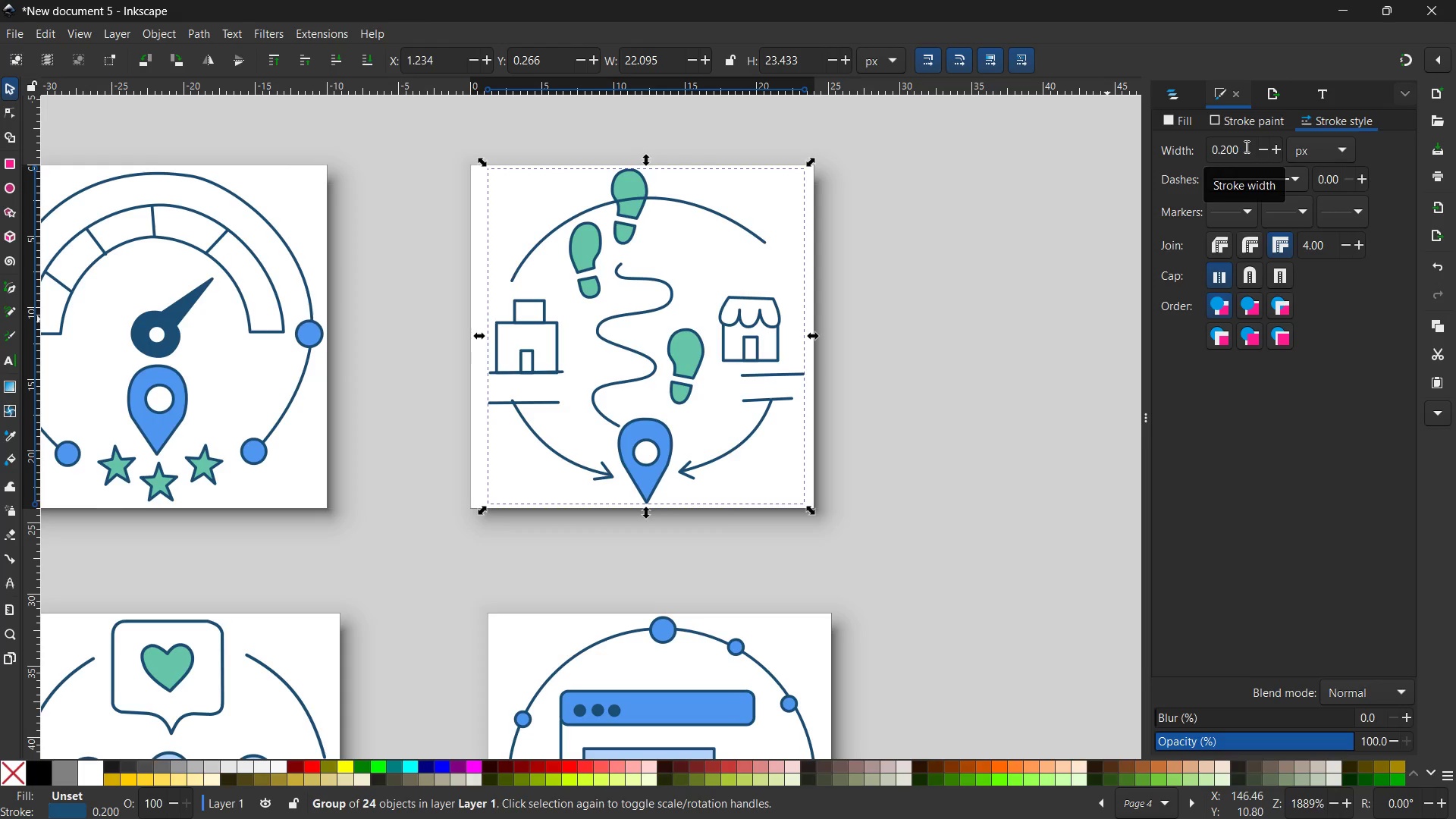 
left_click([666, 305])
 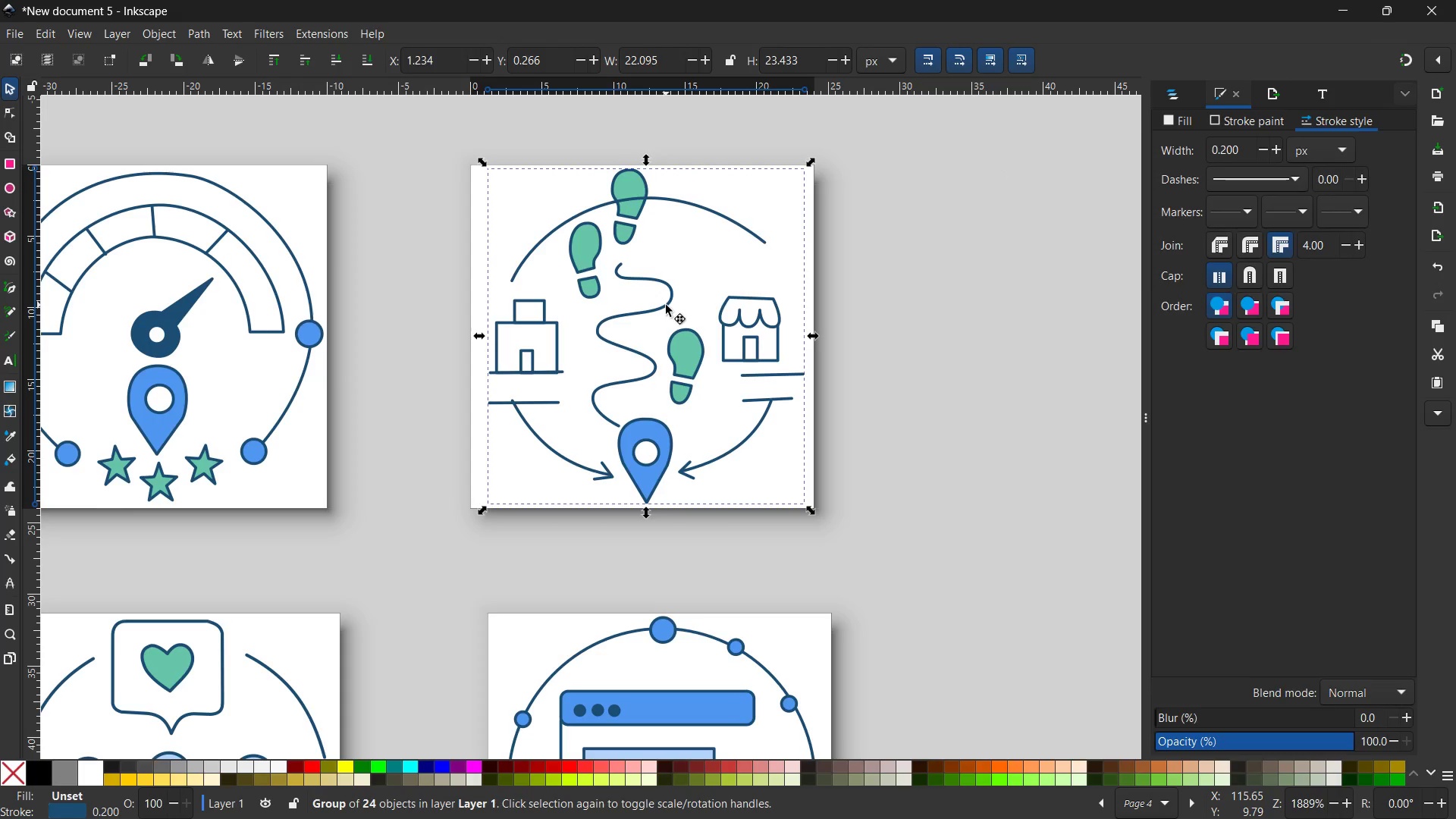 
double_click([666, 305])
 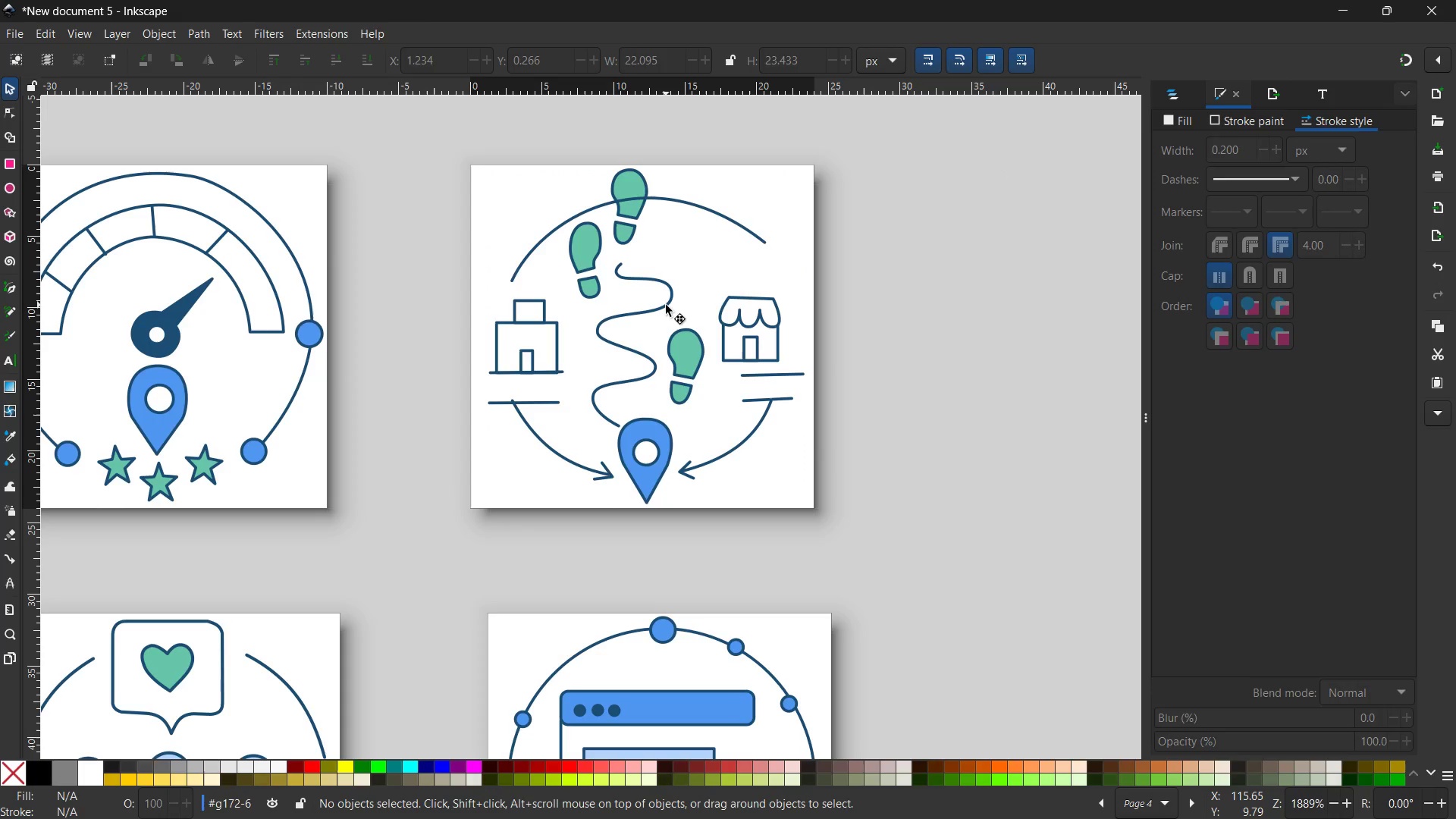 
triple_click([666, 305])
 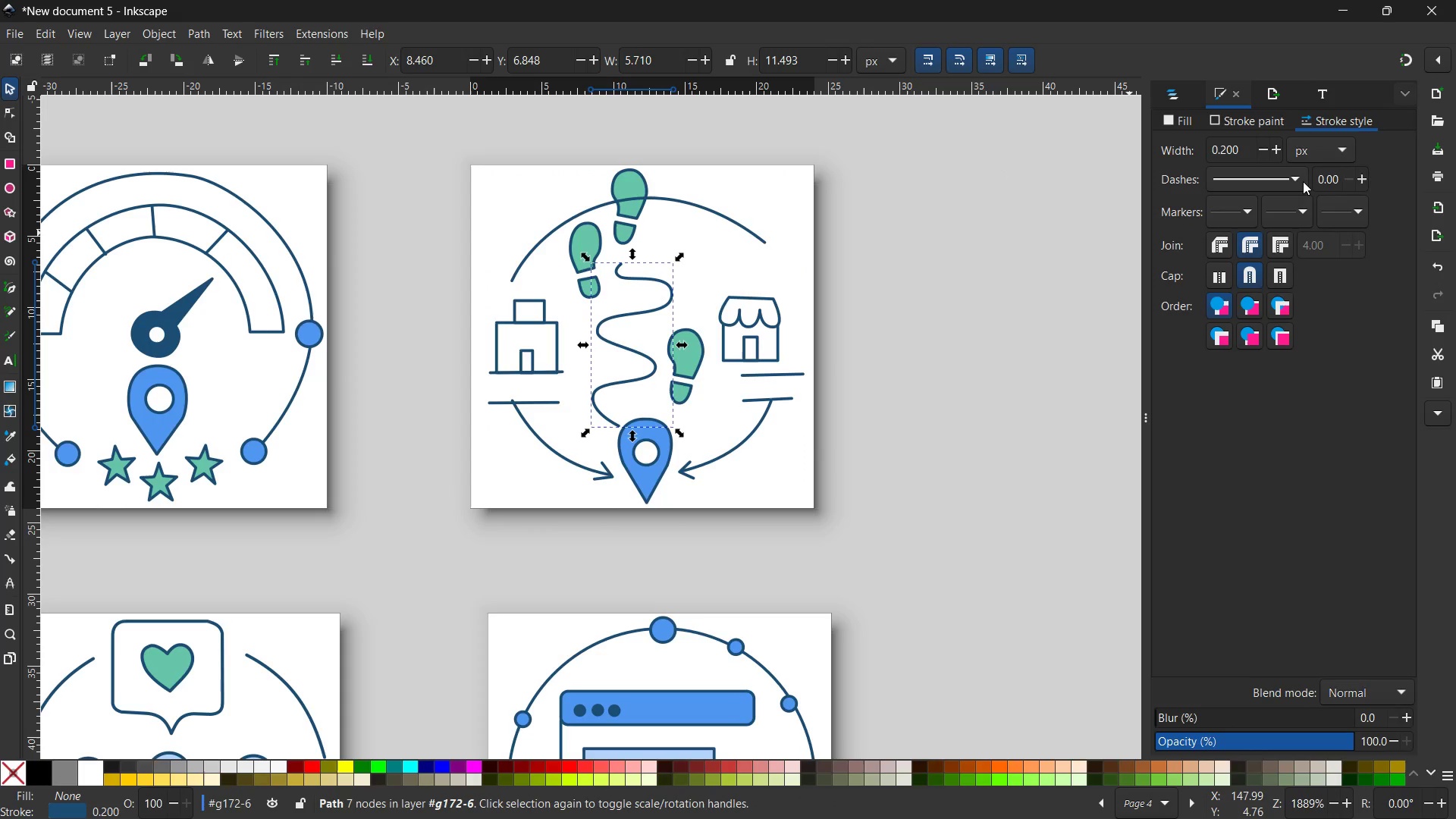 
left_click([1294, 184])
 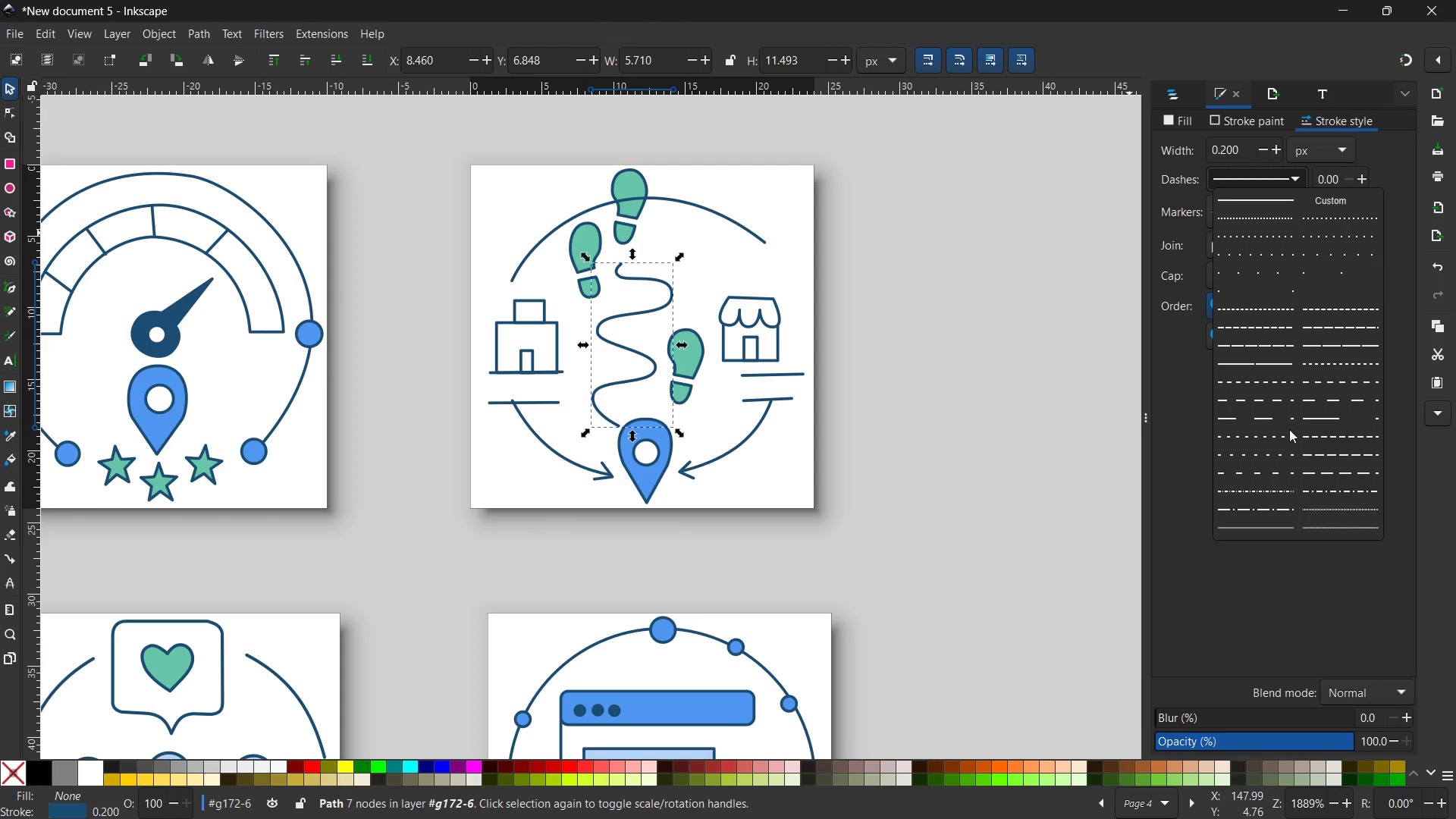 
left_click([1307, 470])
 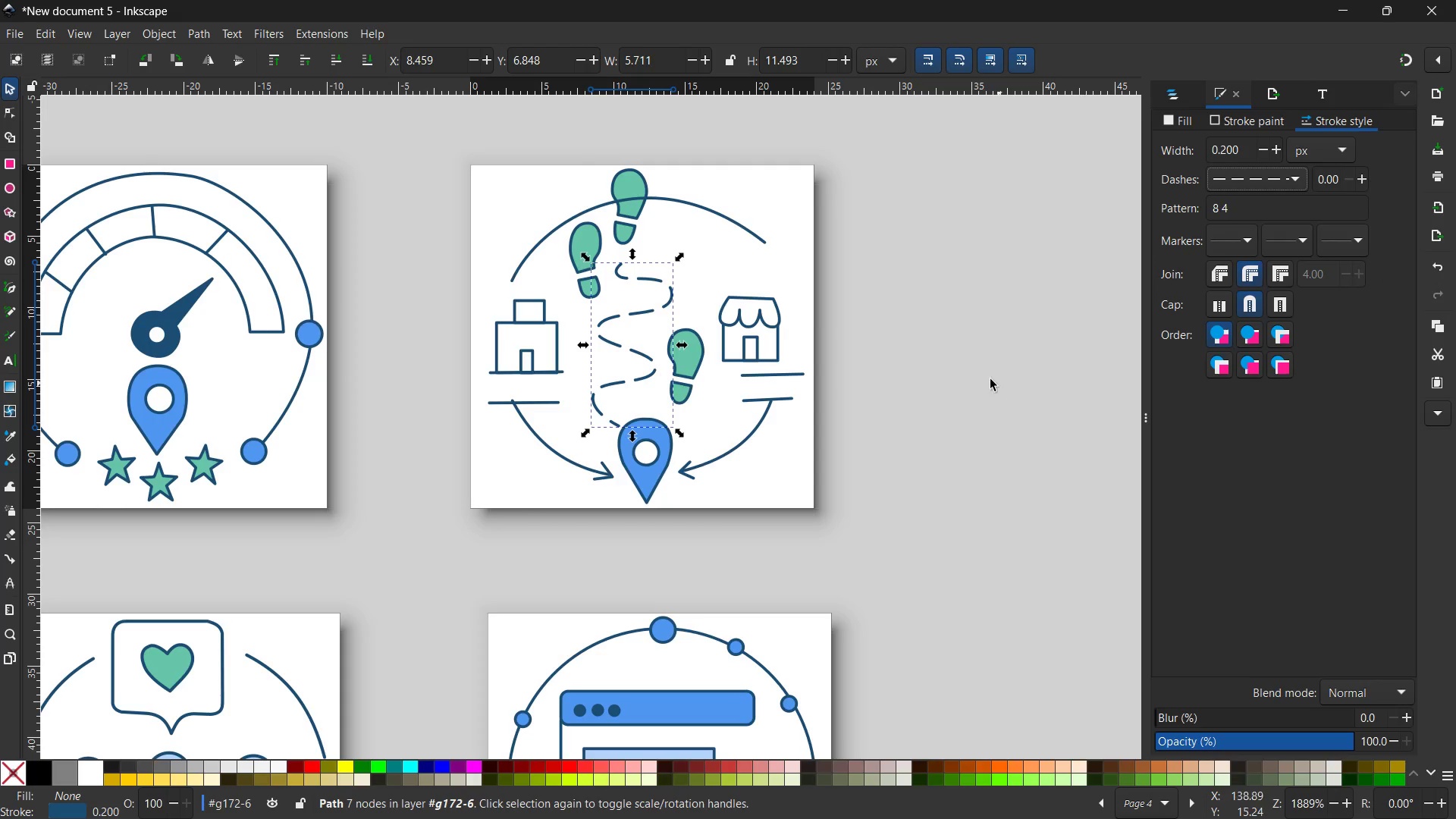 
left_click([975, 375])
 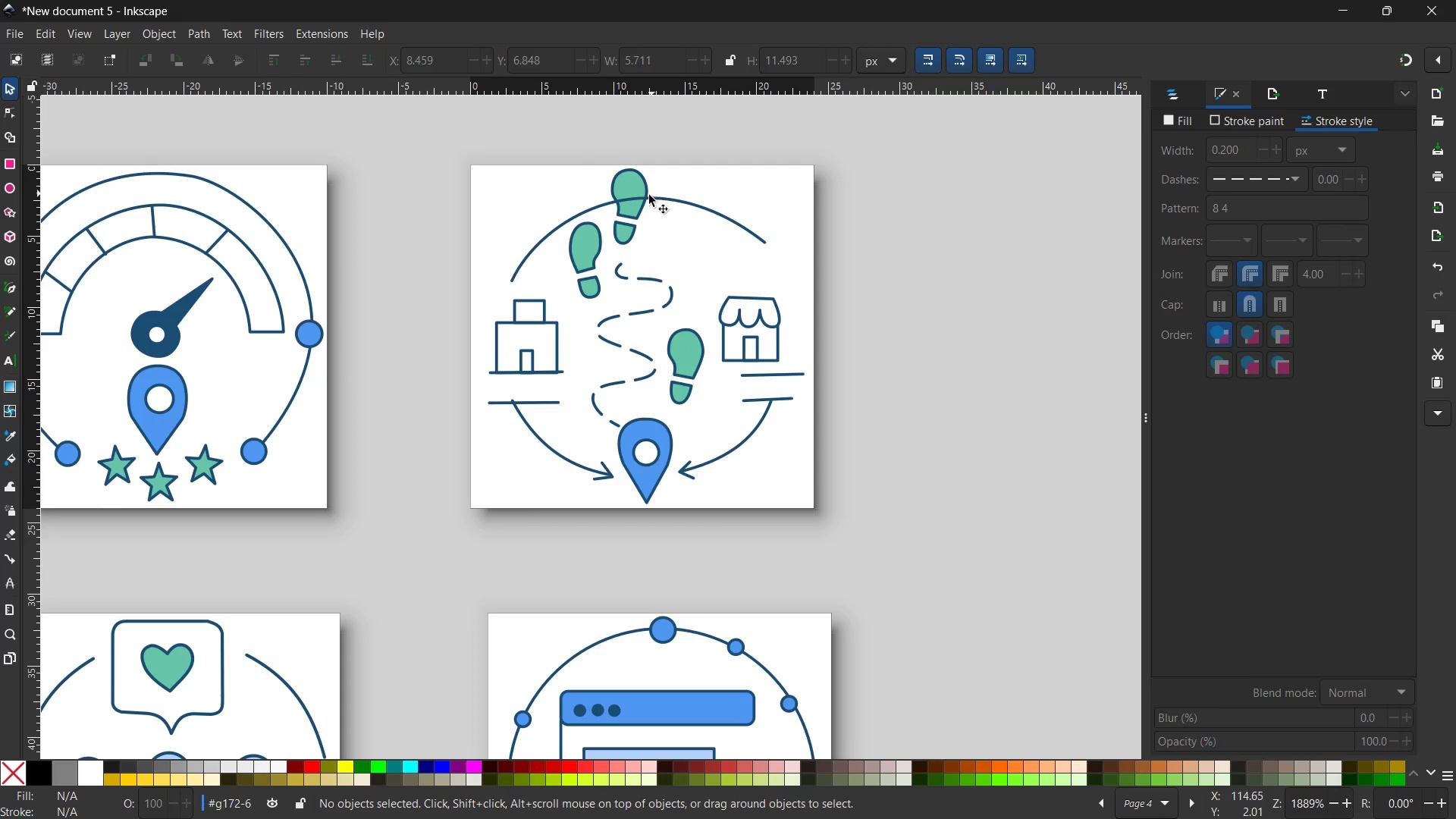 
left_click([637, 208])
 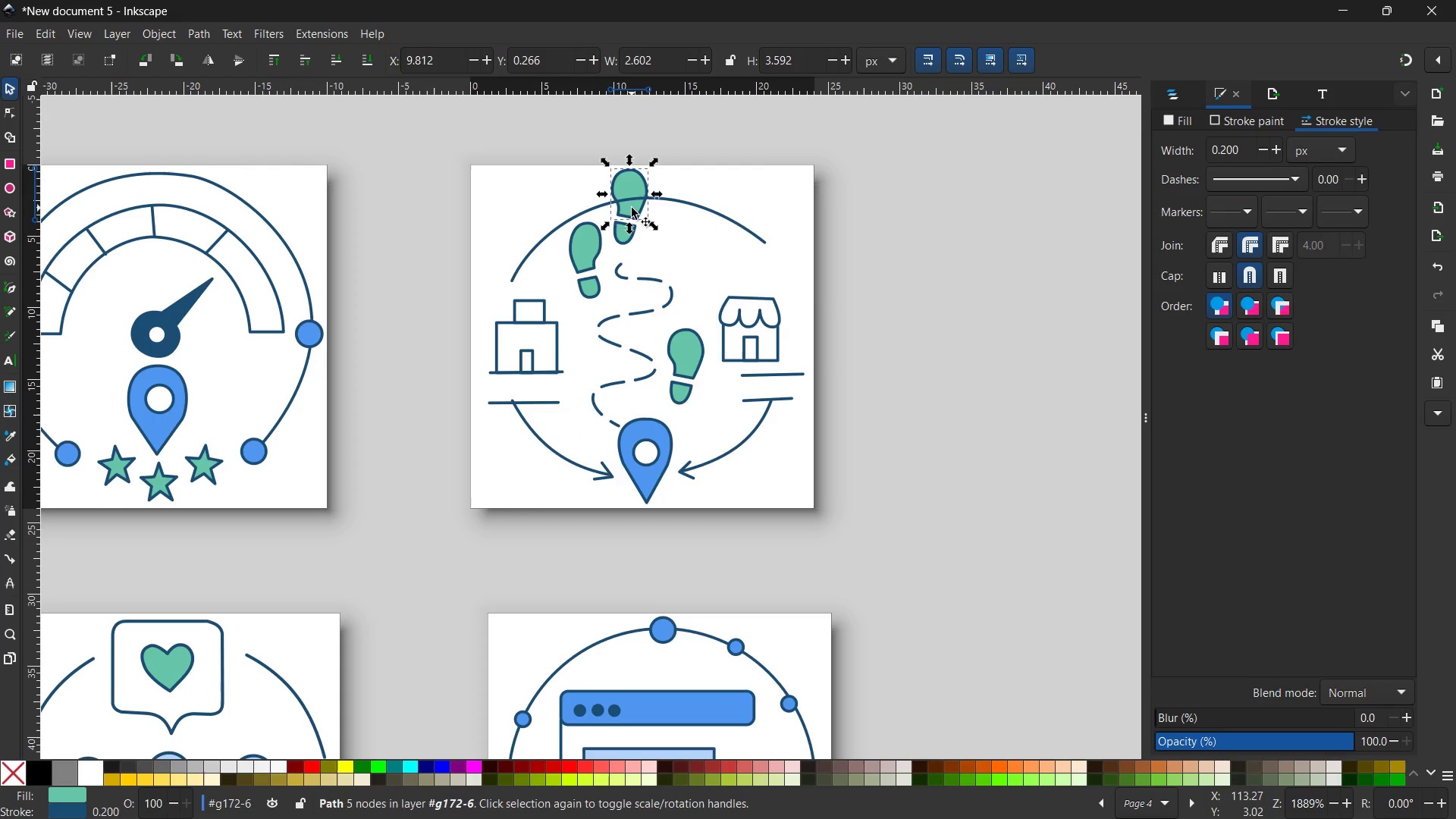 
double_click([632, 208])
 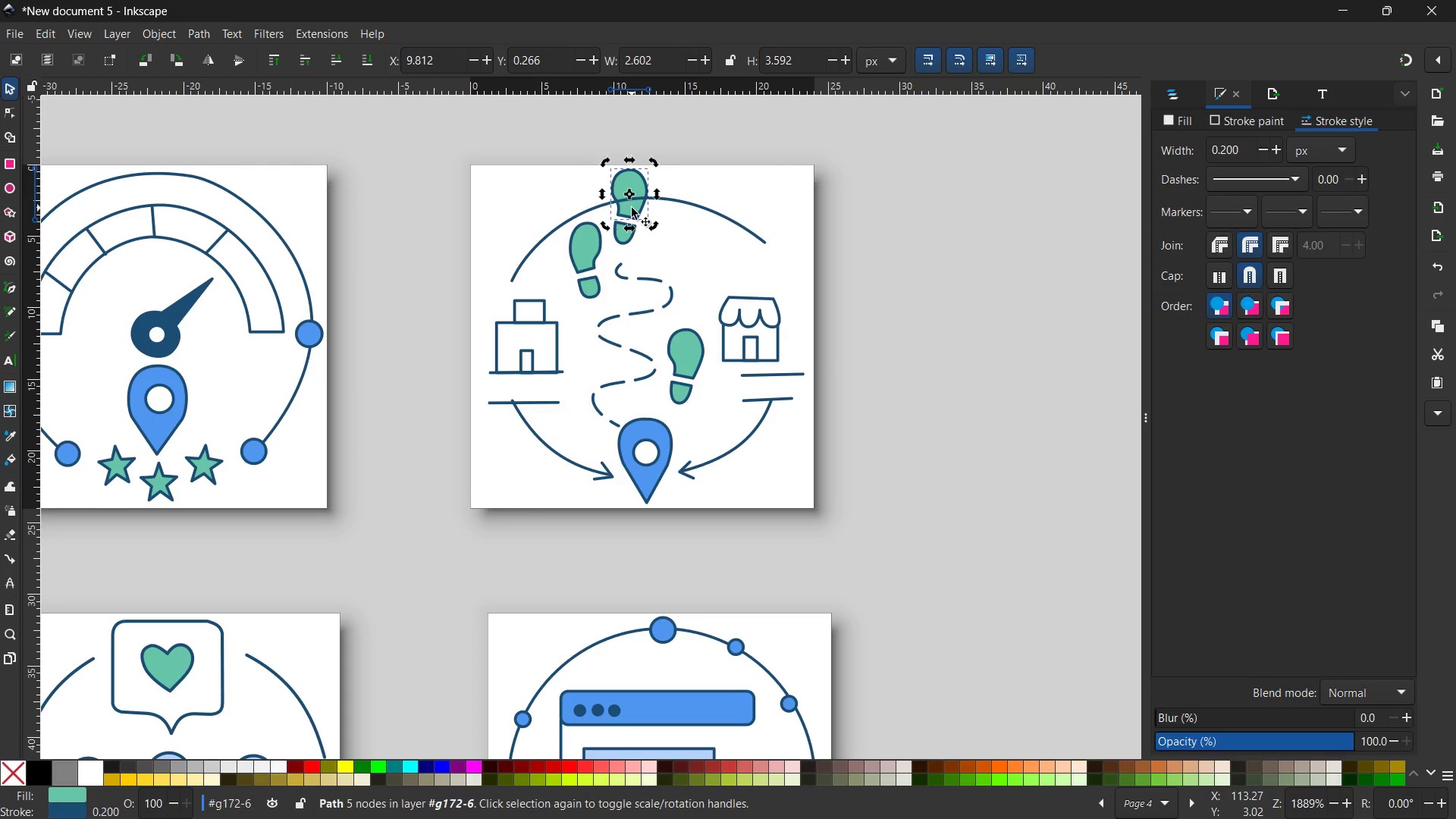 
key(Control+X)
 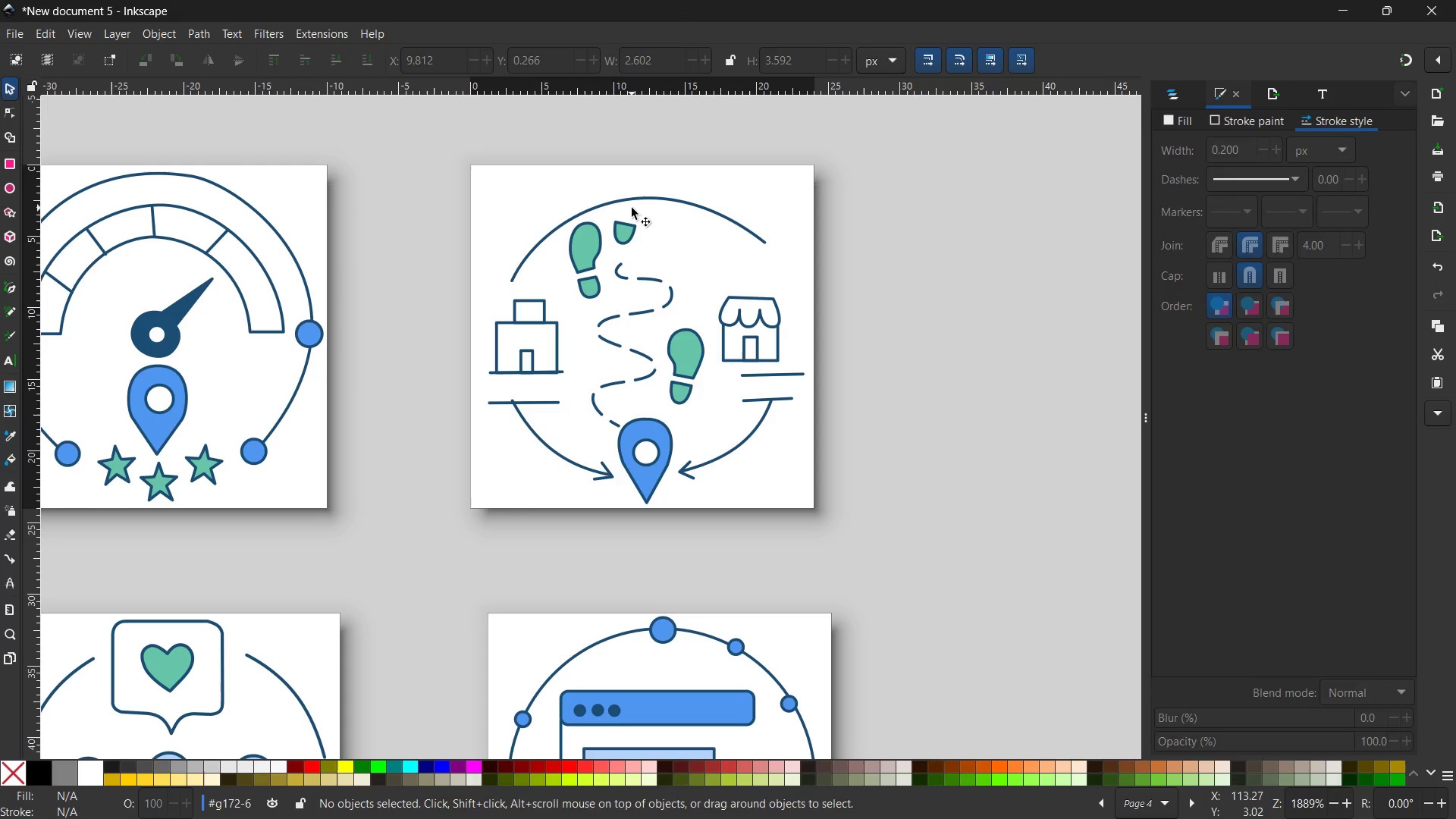 
key(Control+V)
 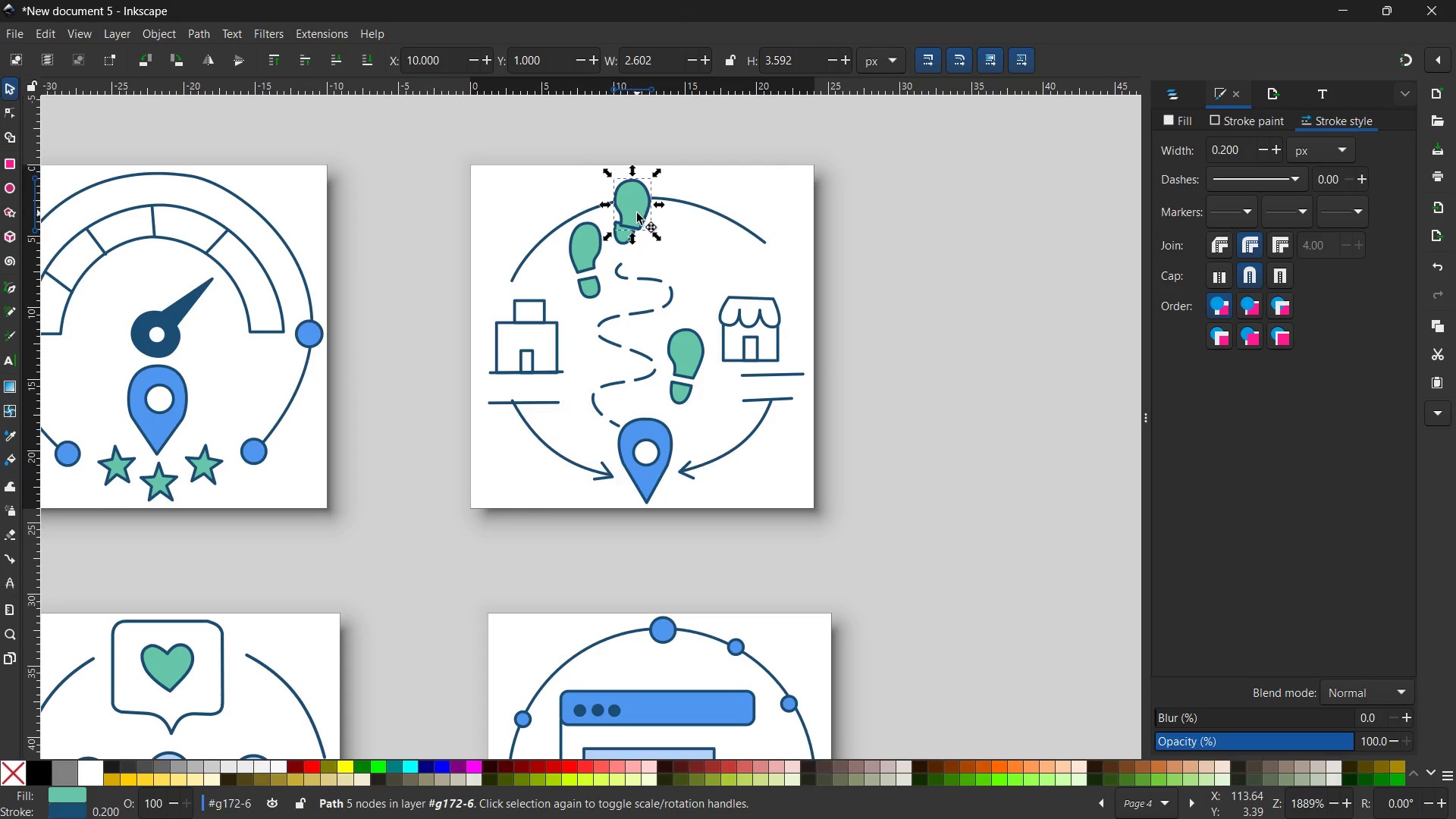 
left_click_drag(start_coordinate=[637, 213], to_coordinate=[634, 201])
 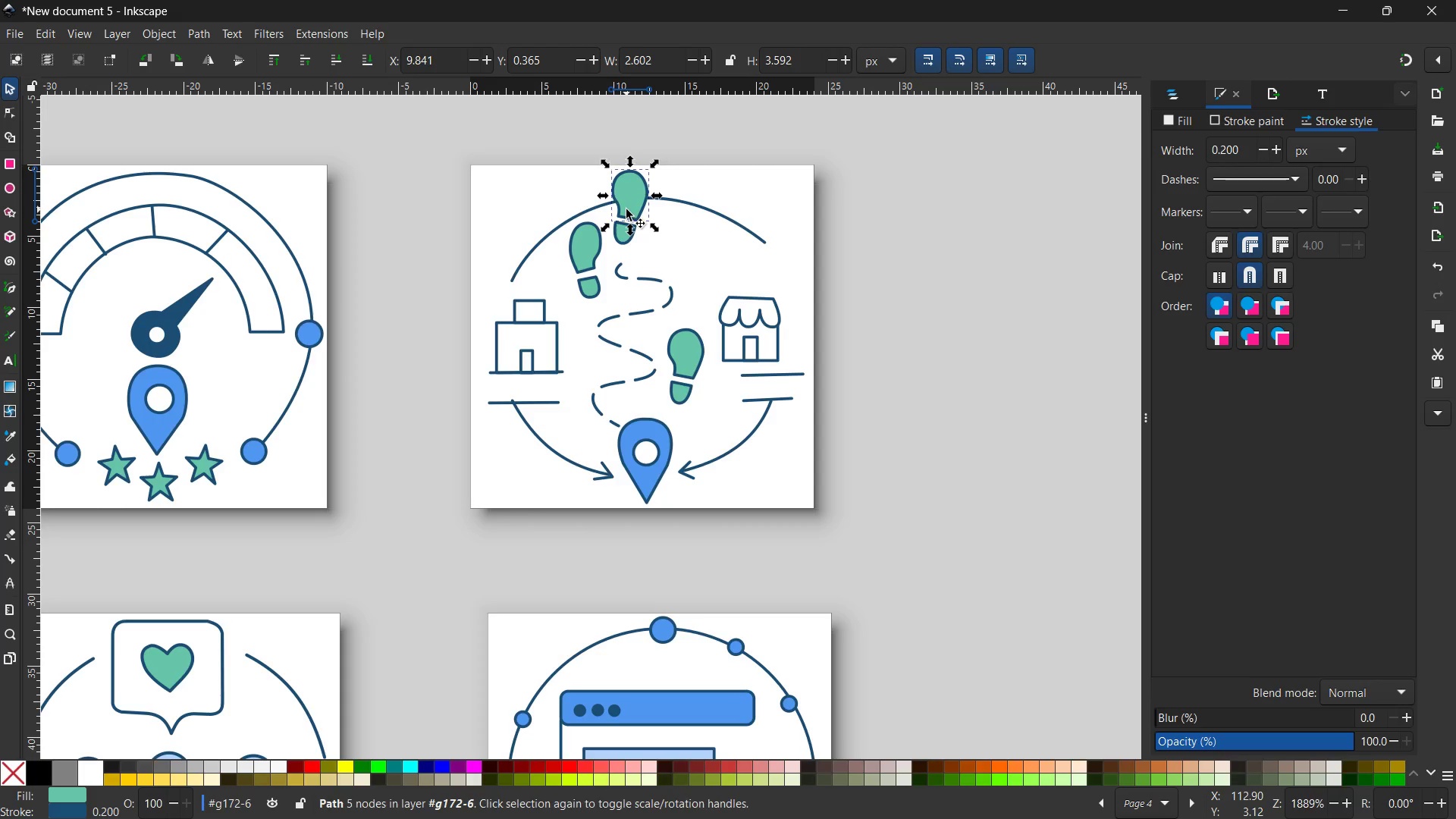 
hold_key(key=ControlLeft, duration=0.34)
 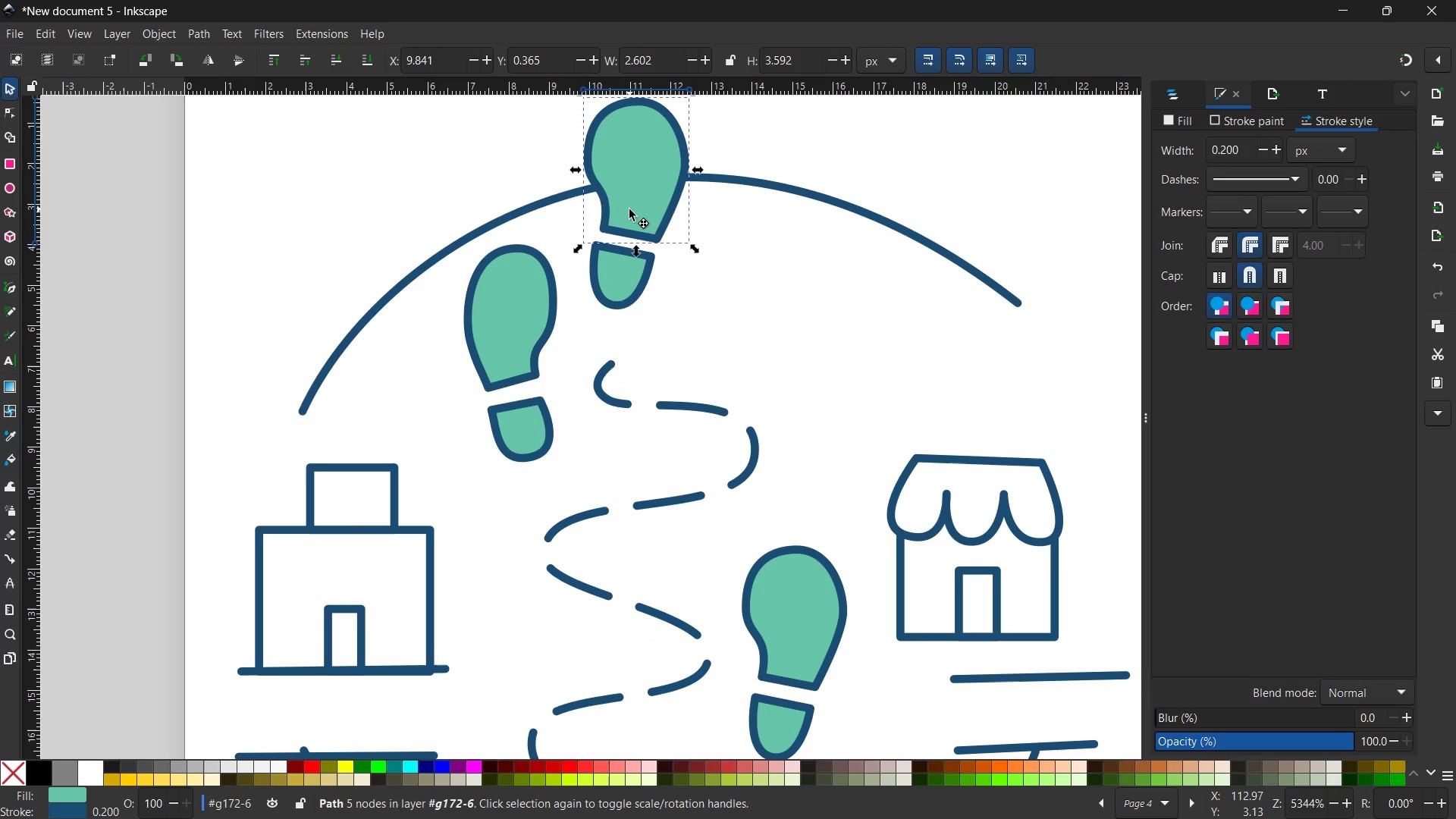 
left_click_drag(start_coordinate=[629, 209], to_coordinate=[623, 208])
 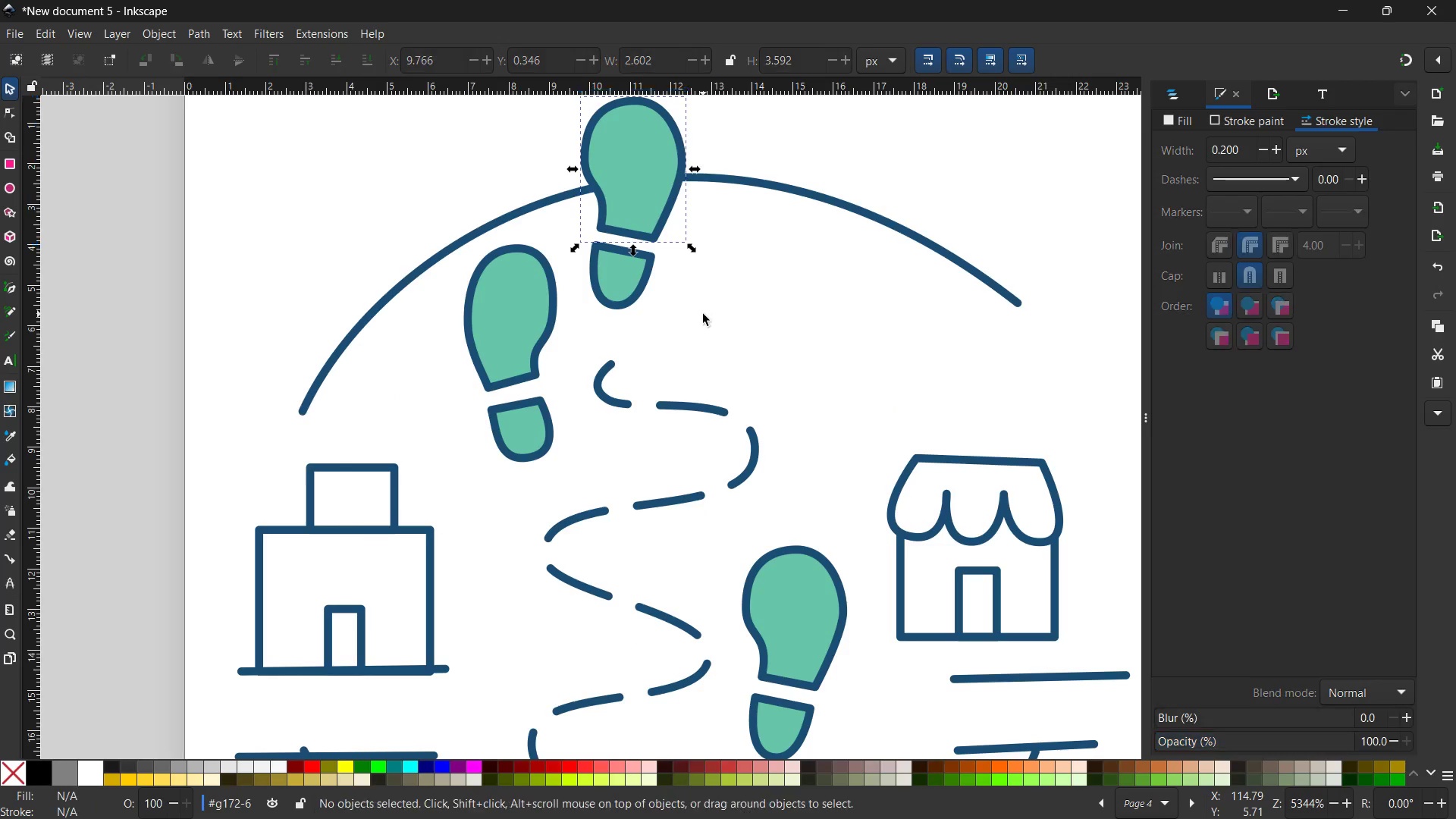 
scroll: coordinate [626, 209], scroll_direction: up, amount: 2.0
 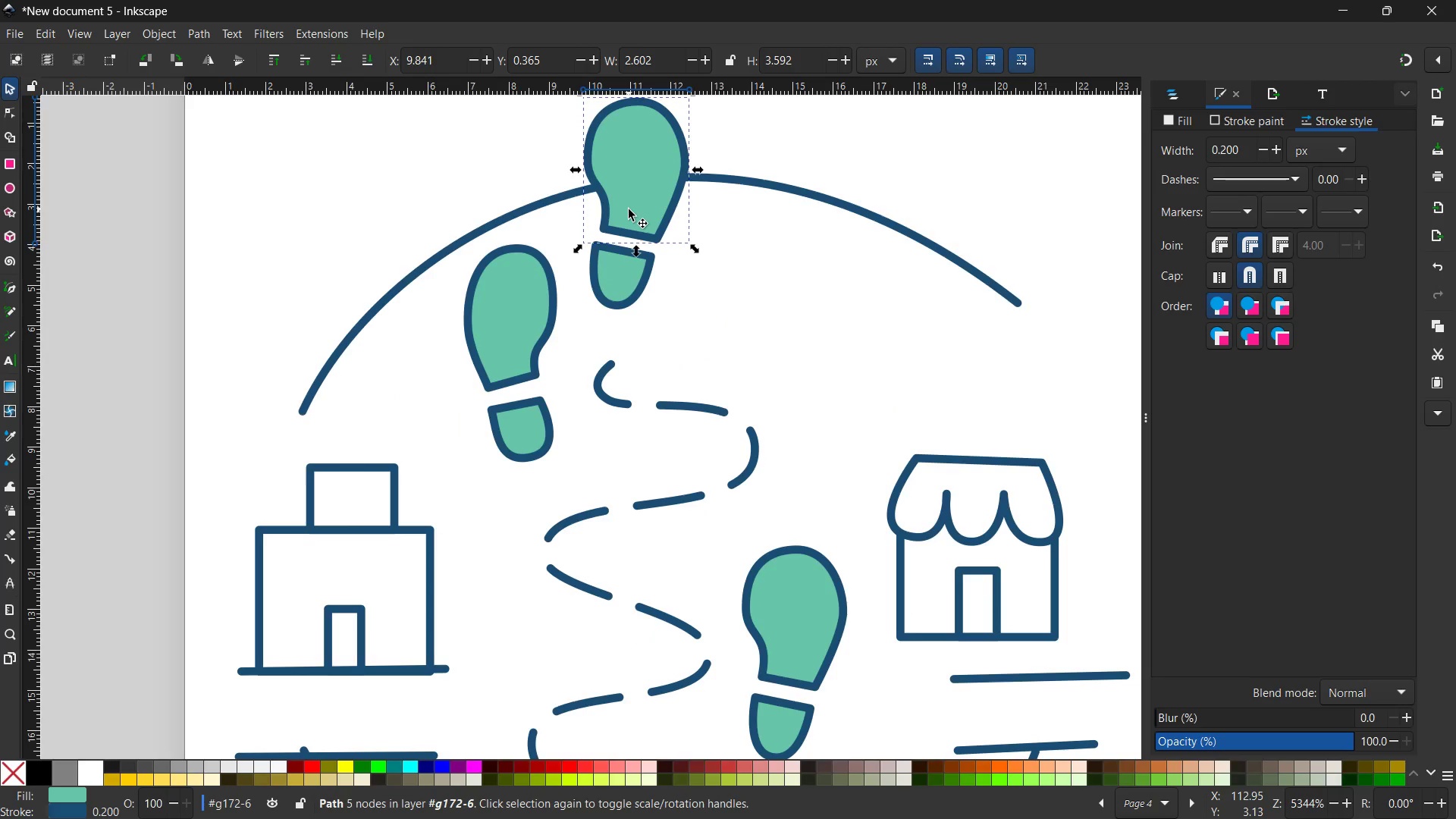 
double_click([703, 314])
 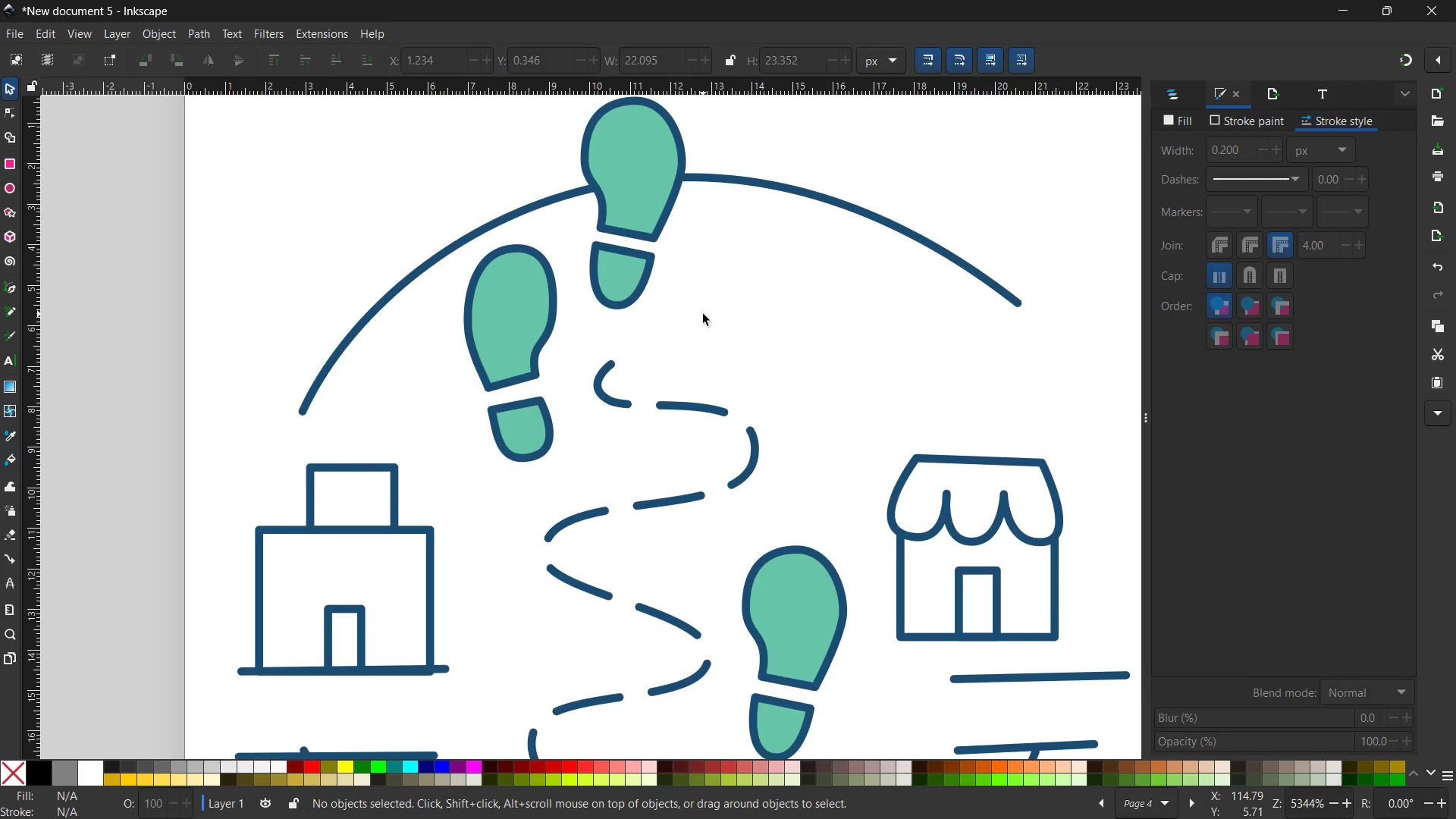 
hold_key(key=ControlLeft, duration=0.33)
hold_key(key=ControlLeft, duration=0.34)
scroll: coordinate [730, 366], scroll_direction: down, amount: 6.0
 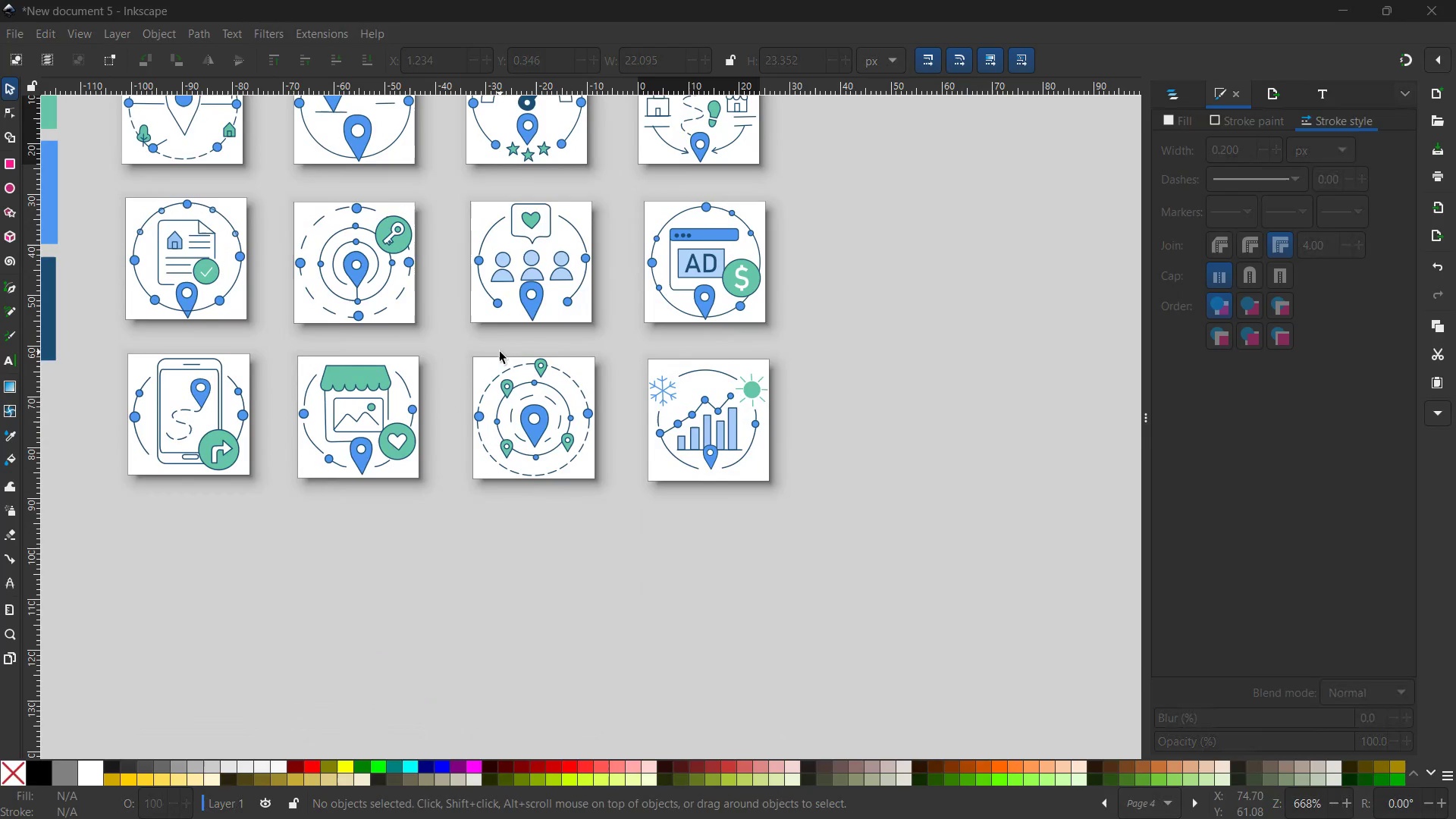 
left_click([184, 301])
 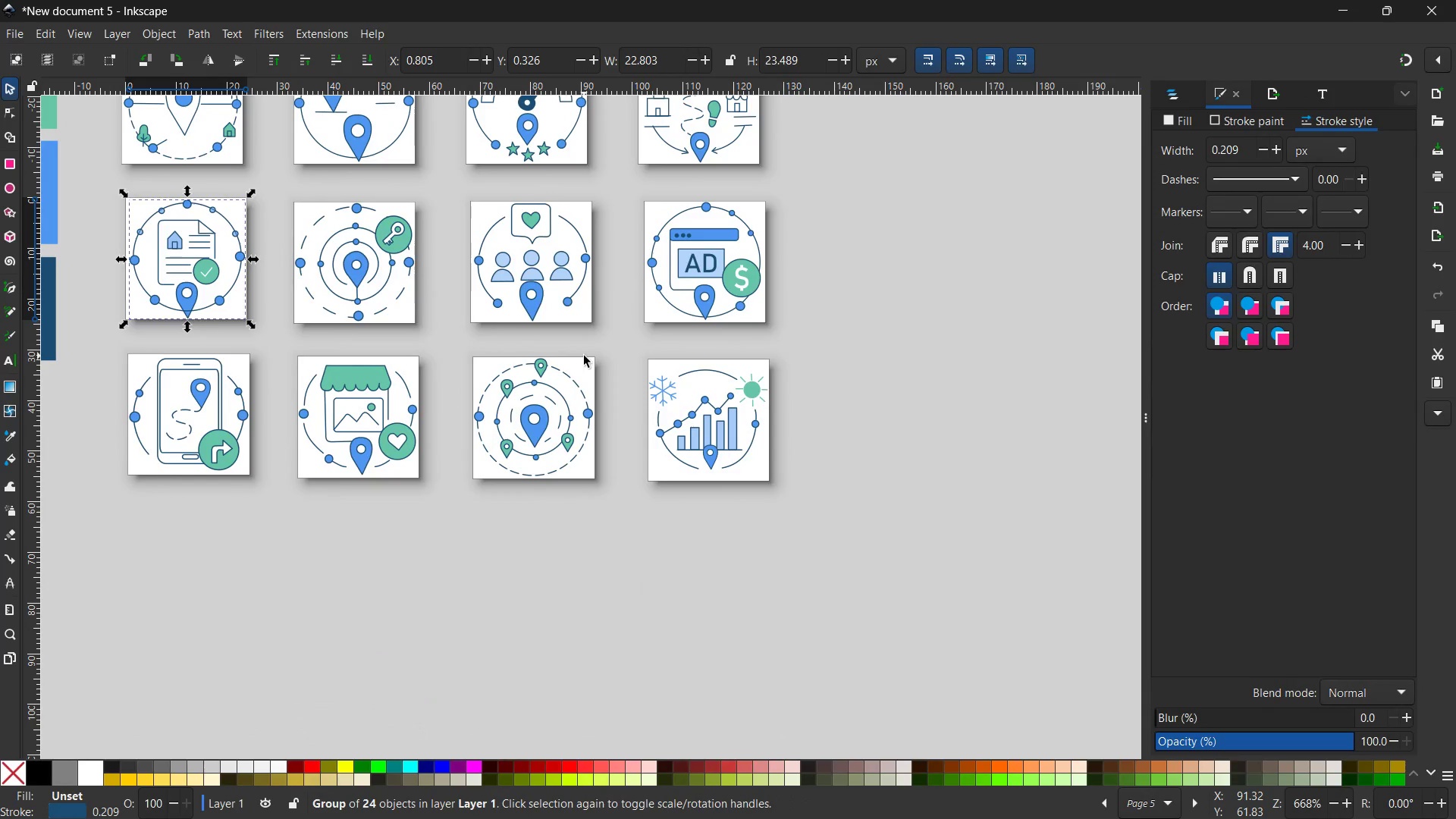 
key(Control+ControlLeft)
 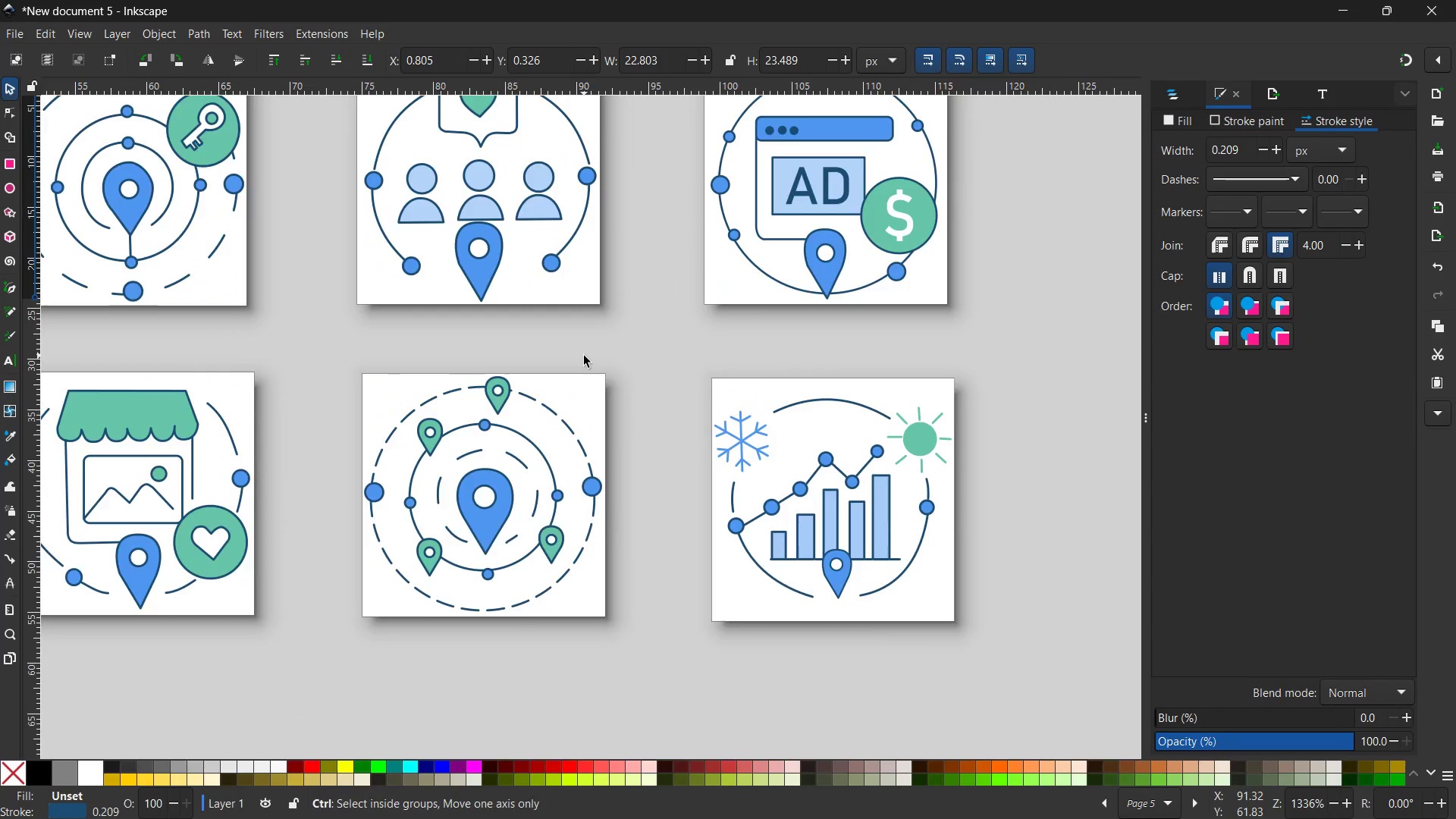 
scroll: coordinate [584, 356], scroll_direction: none, amount: 0.0
 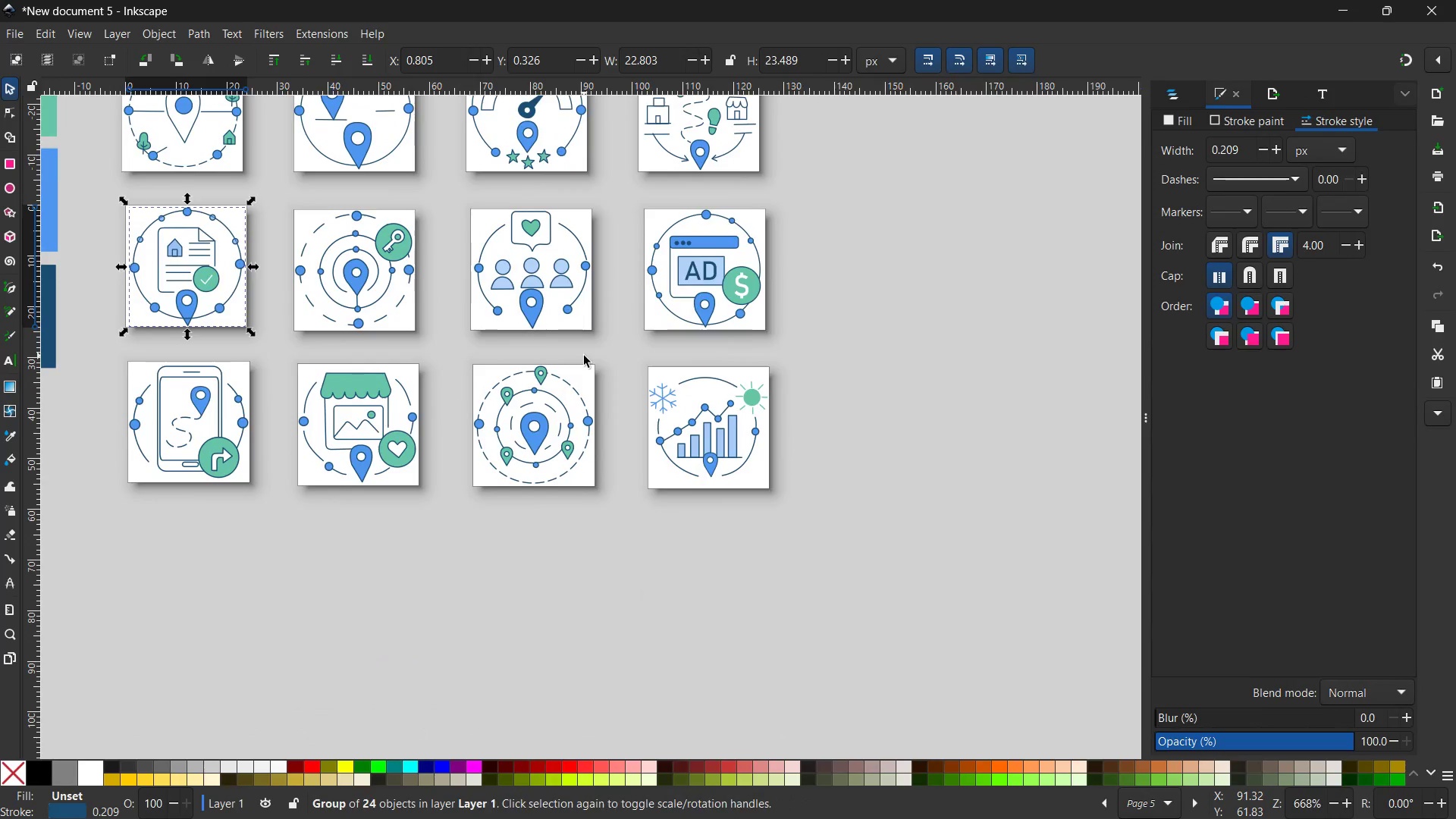 
scroll: coordinate [584, 356], scroll_direction: up, amount: 2.0
 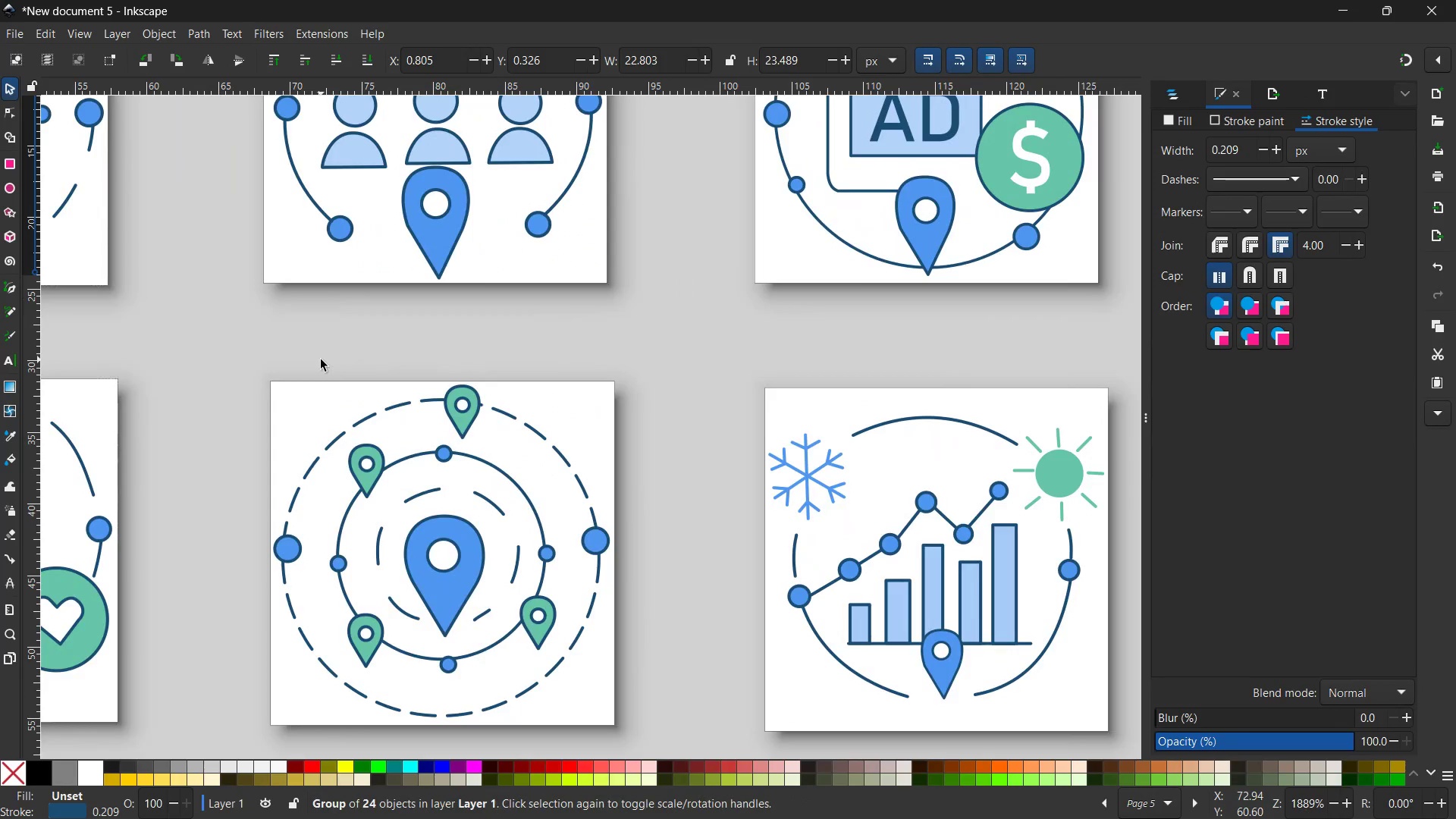 
hold_key(key=Space, duration=0.73)
 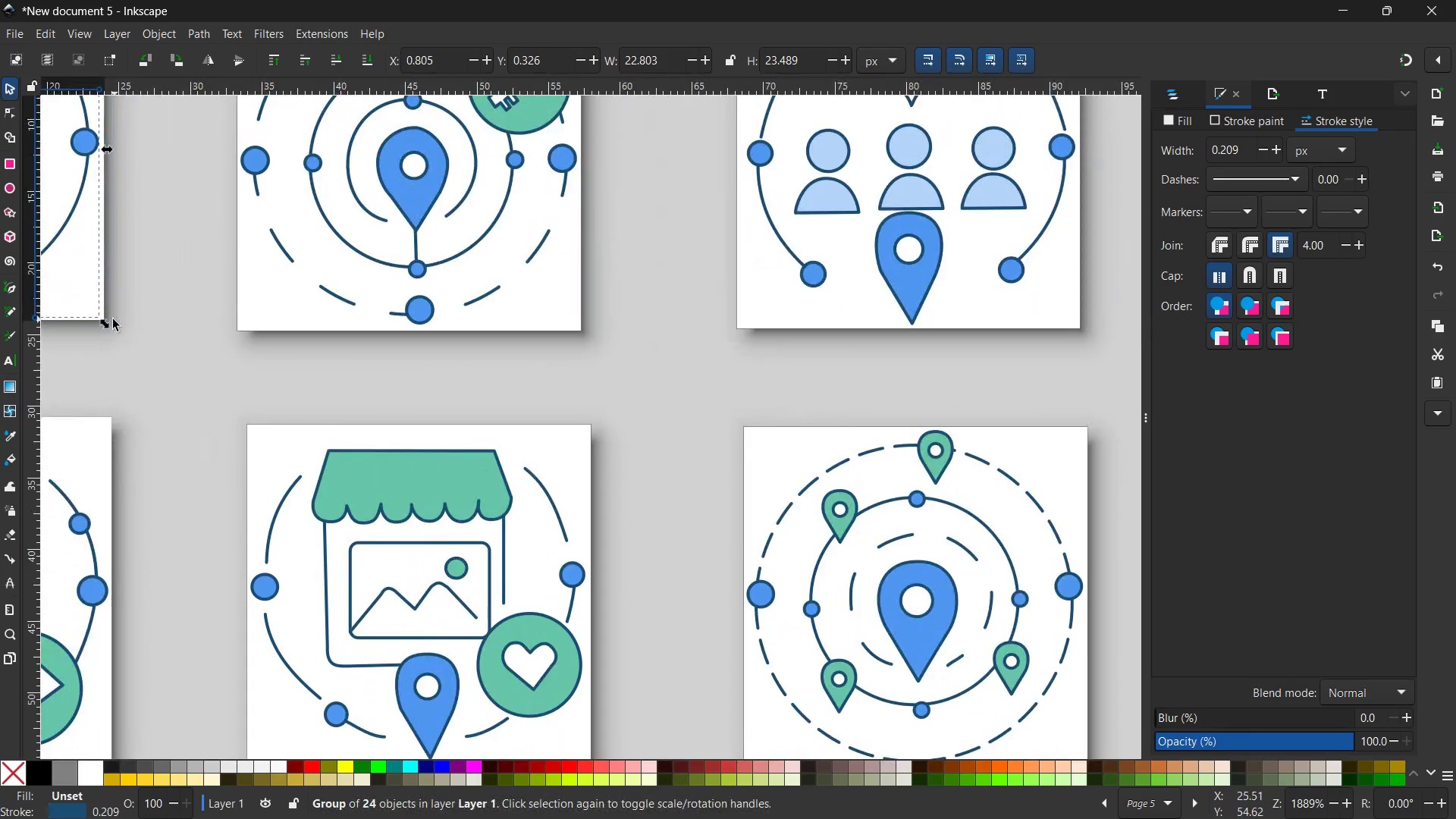 
left_click_drag(start_coordinate=[323, 359], to_coordinate=[796, 406])
 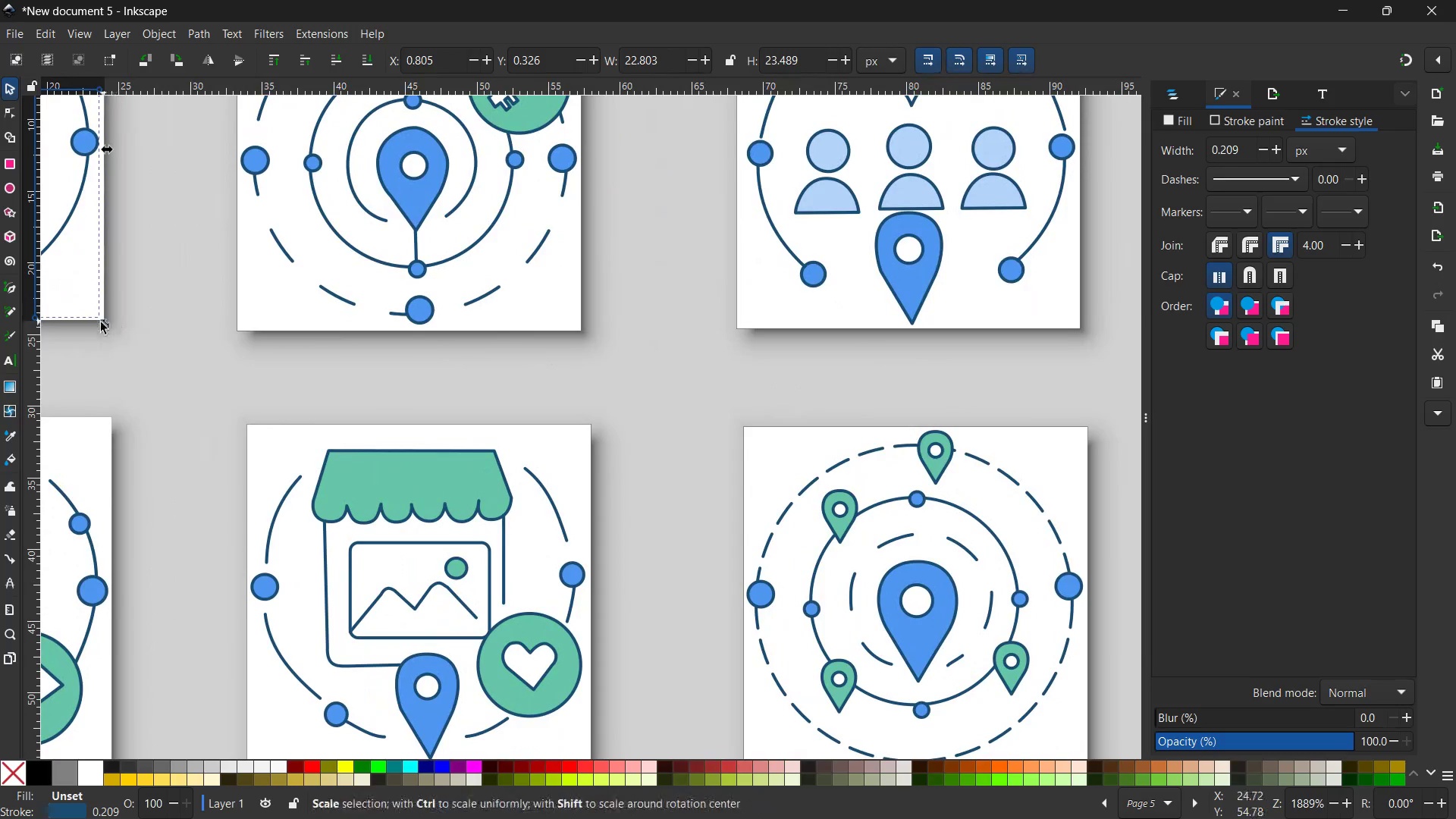 
hold_key(key=Space, duration=0.53)
 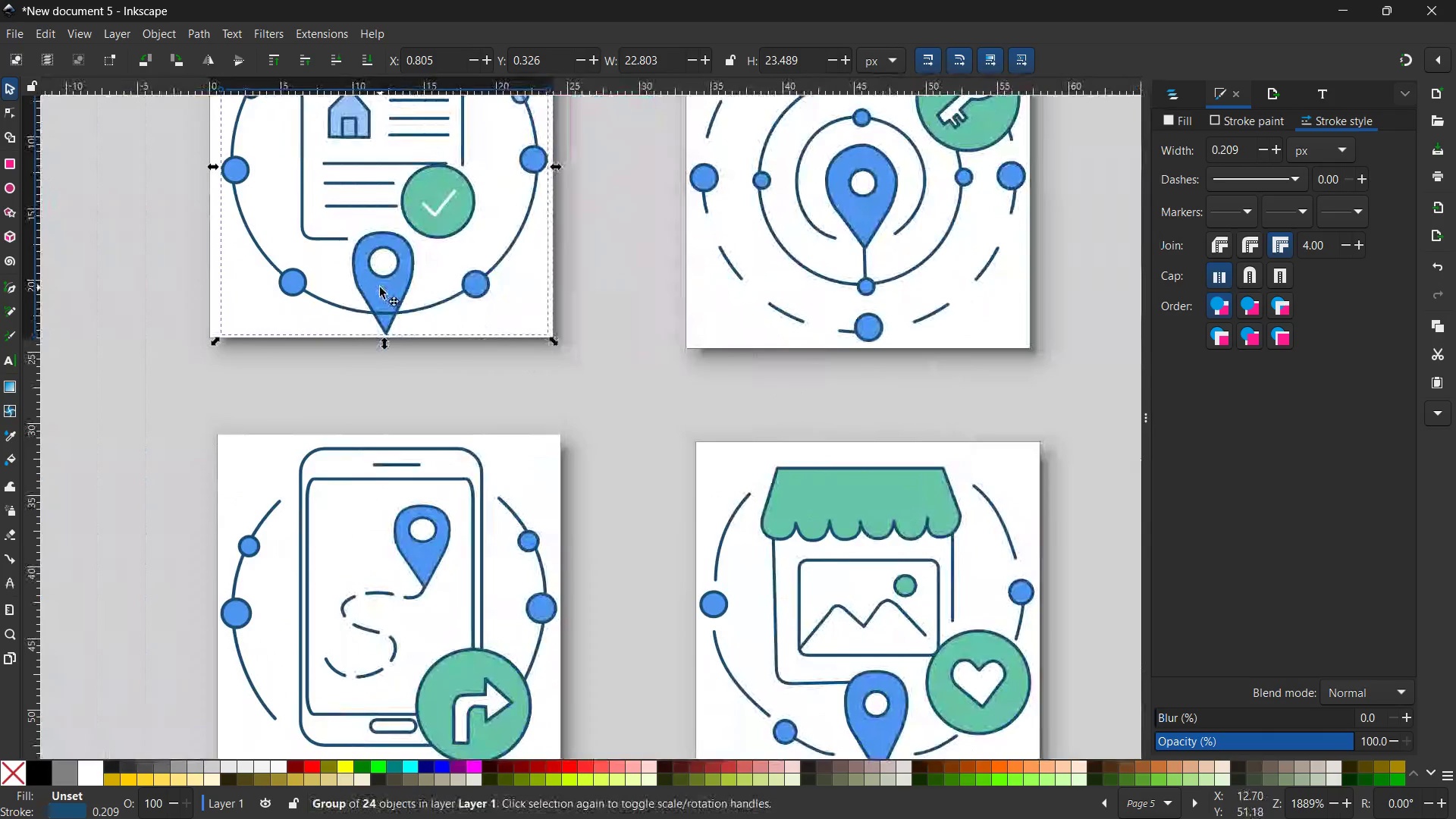 
left_click_drag(start_coordinate=[101, 323], to_coordinate=[549, 340])
 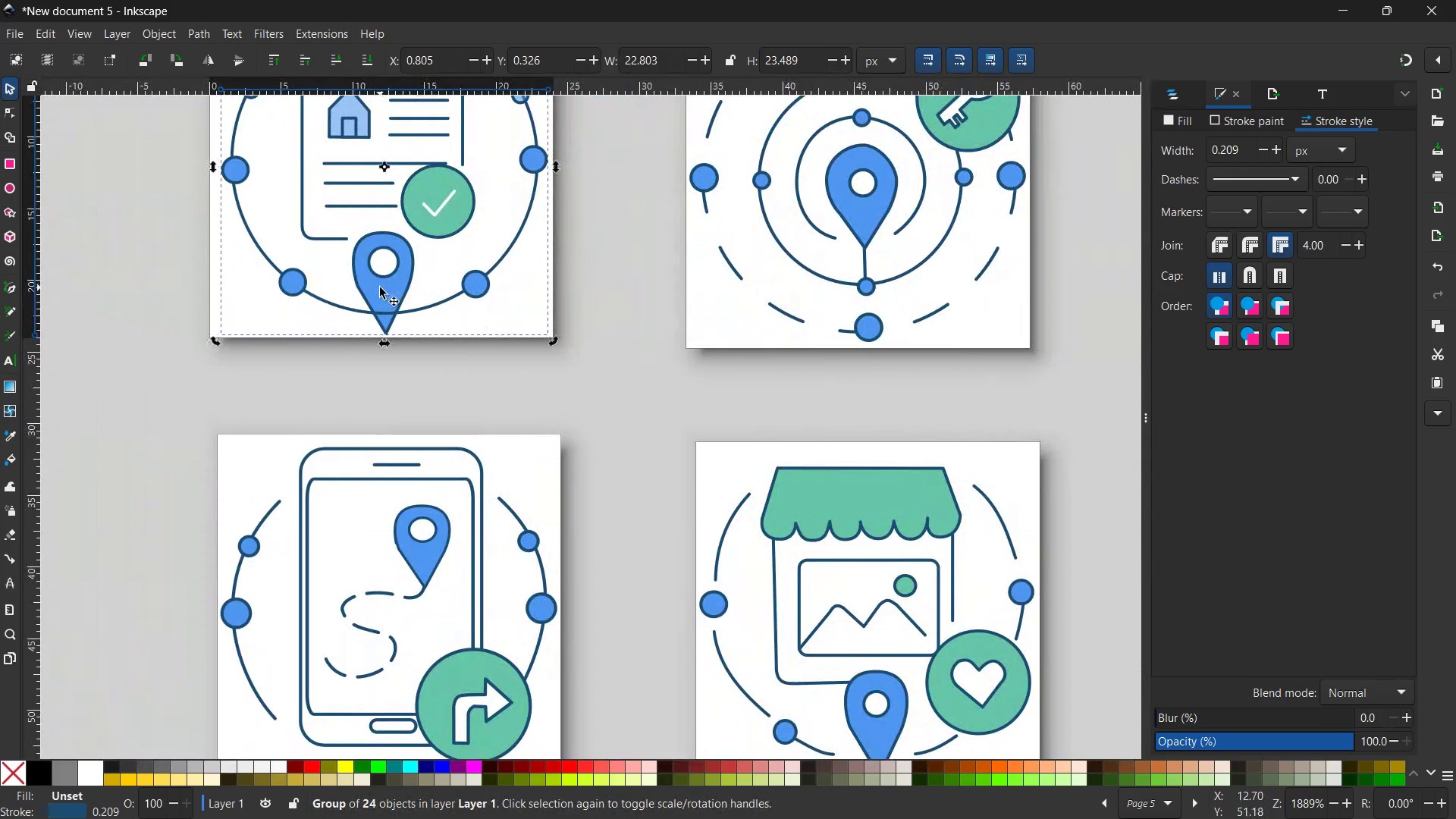 
double_click([380, 287])
 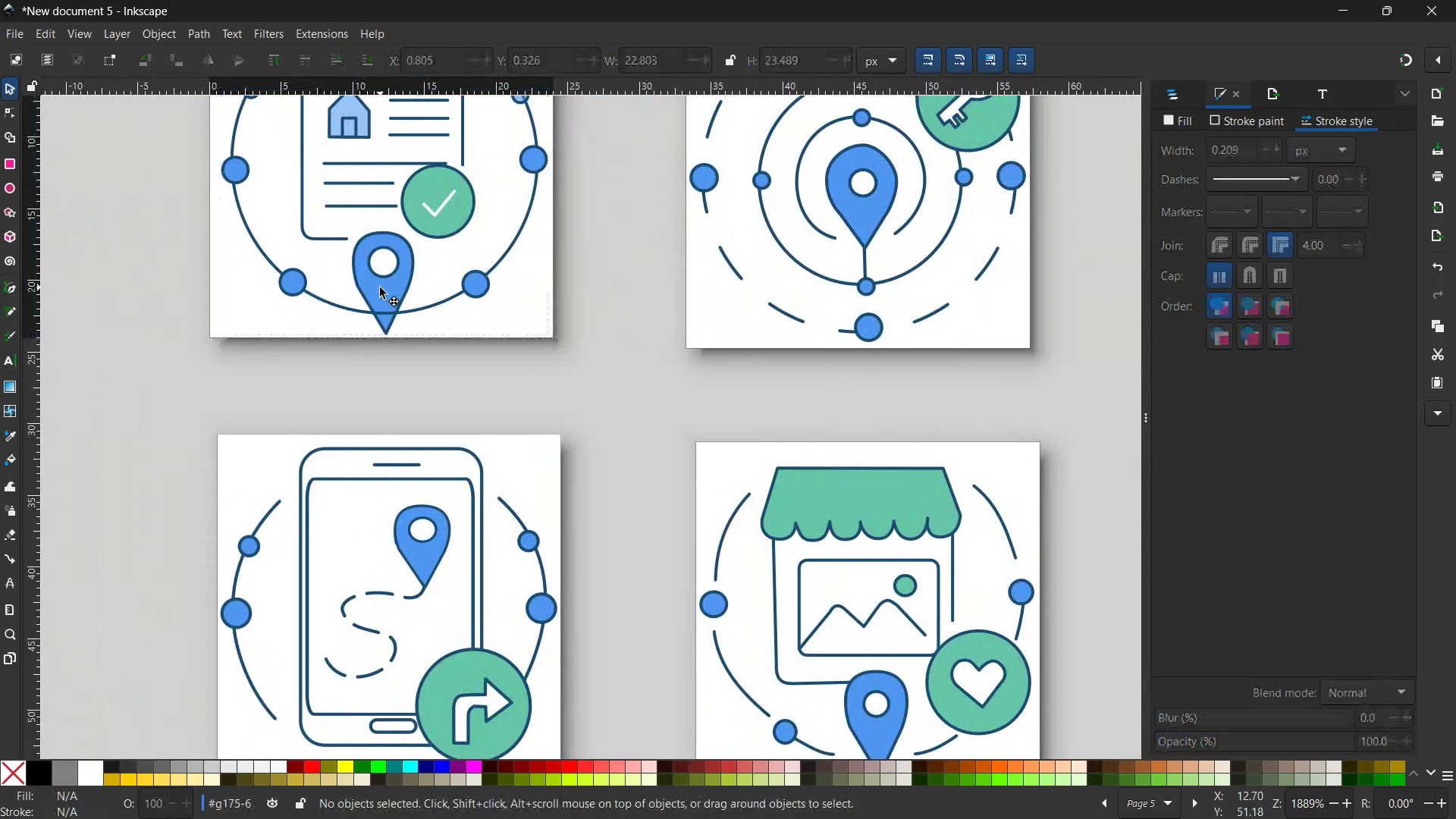 
triple_click([380, 287])
 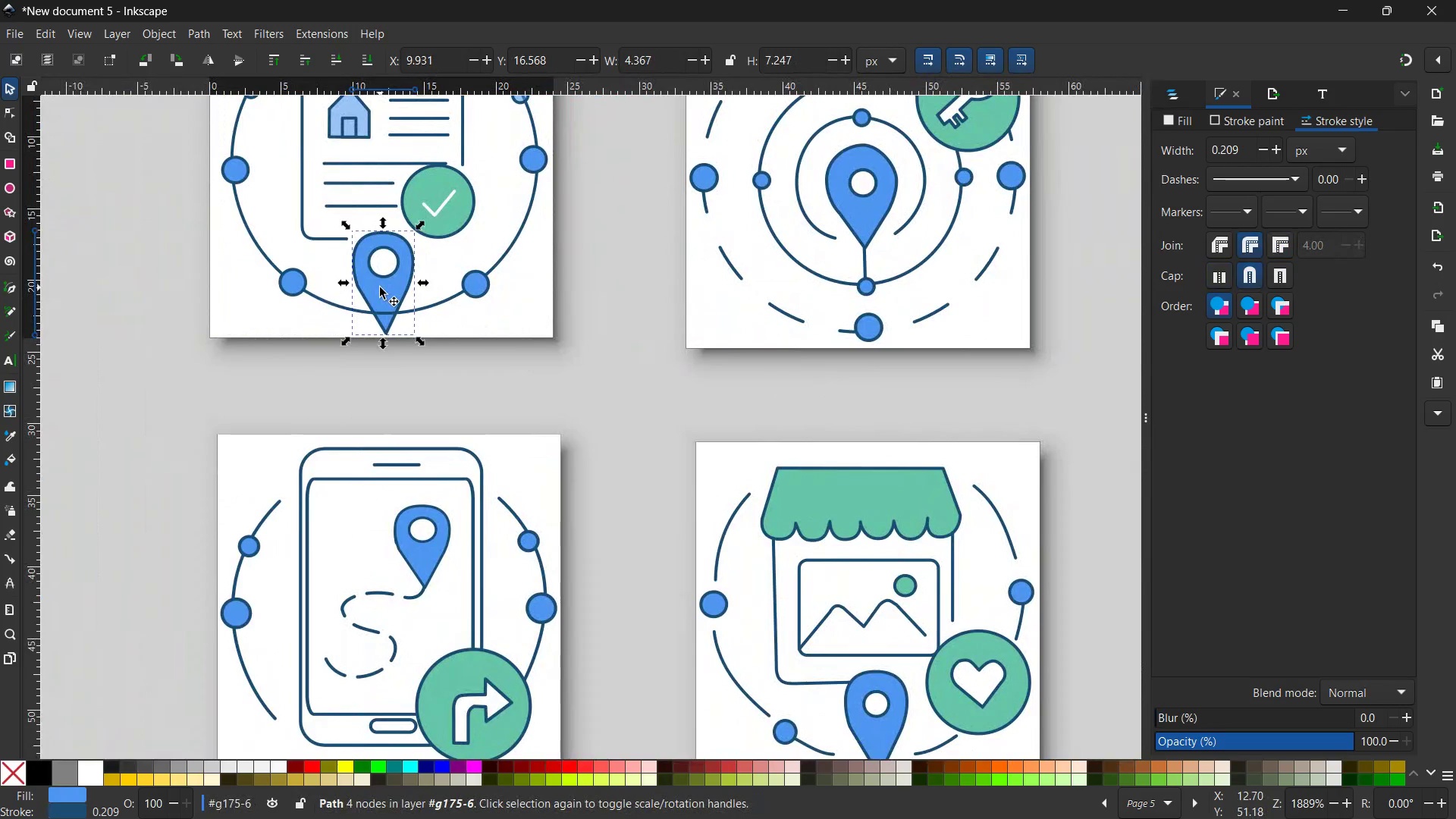 
hold_key(key=ShiftLeft, duration=1.14)
left_click([381, 263])
 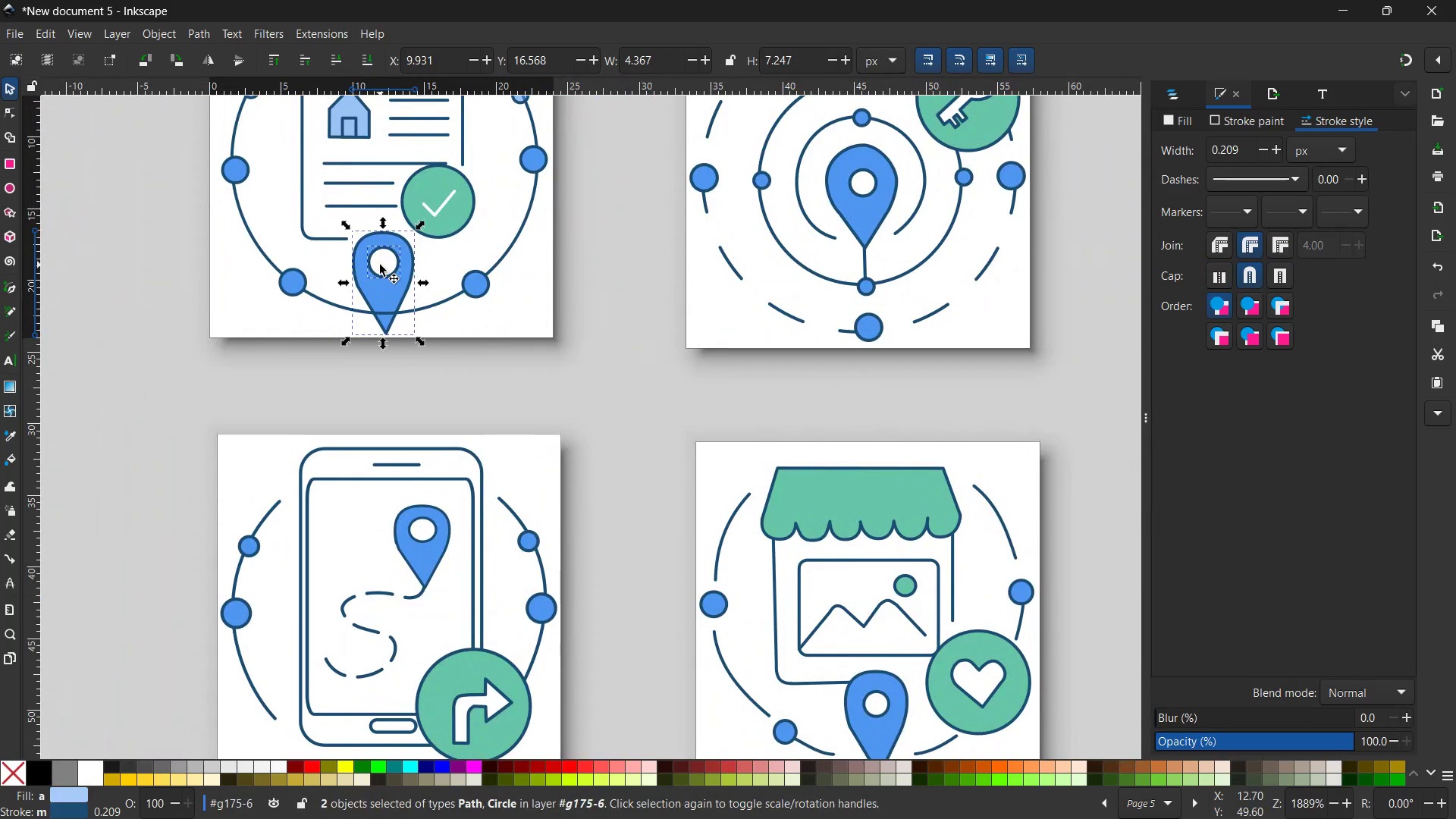 
key(Control+X)
 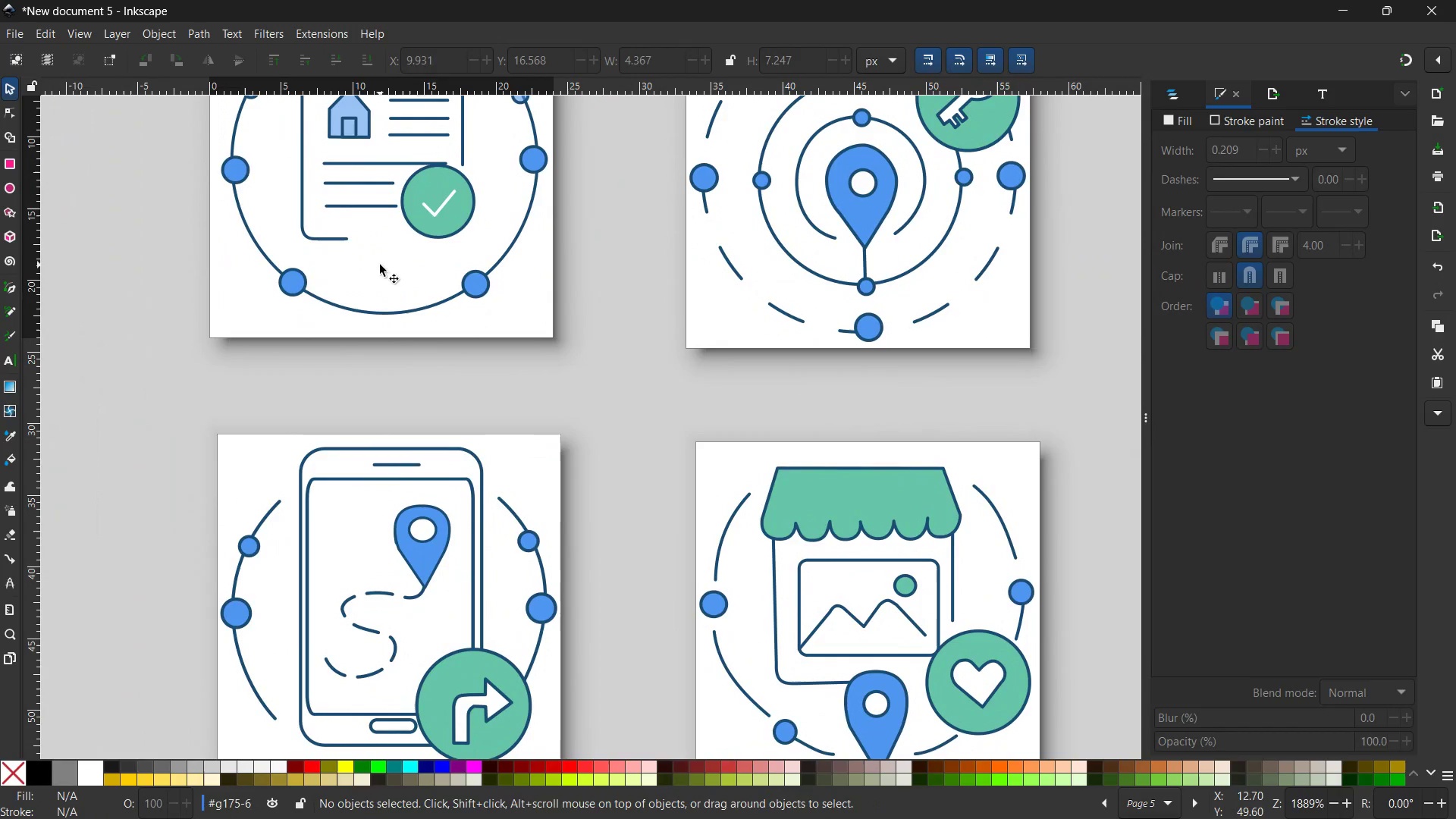 
key(Control+V)
 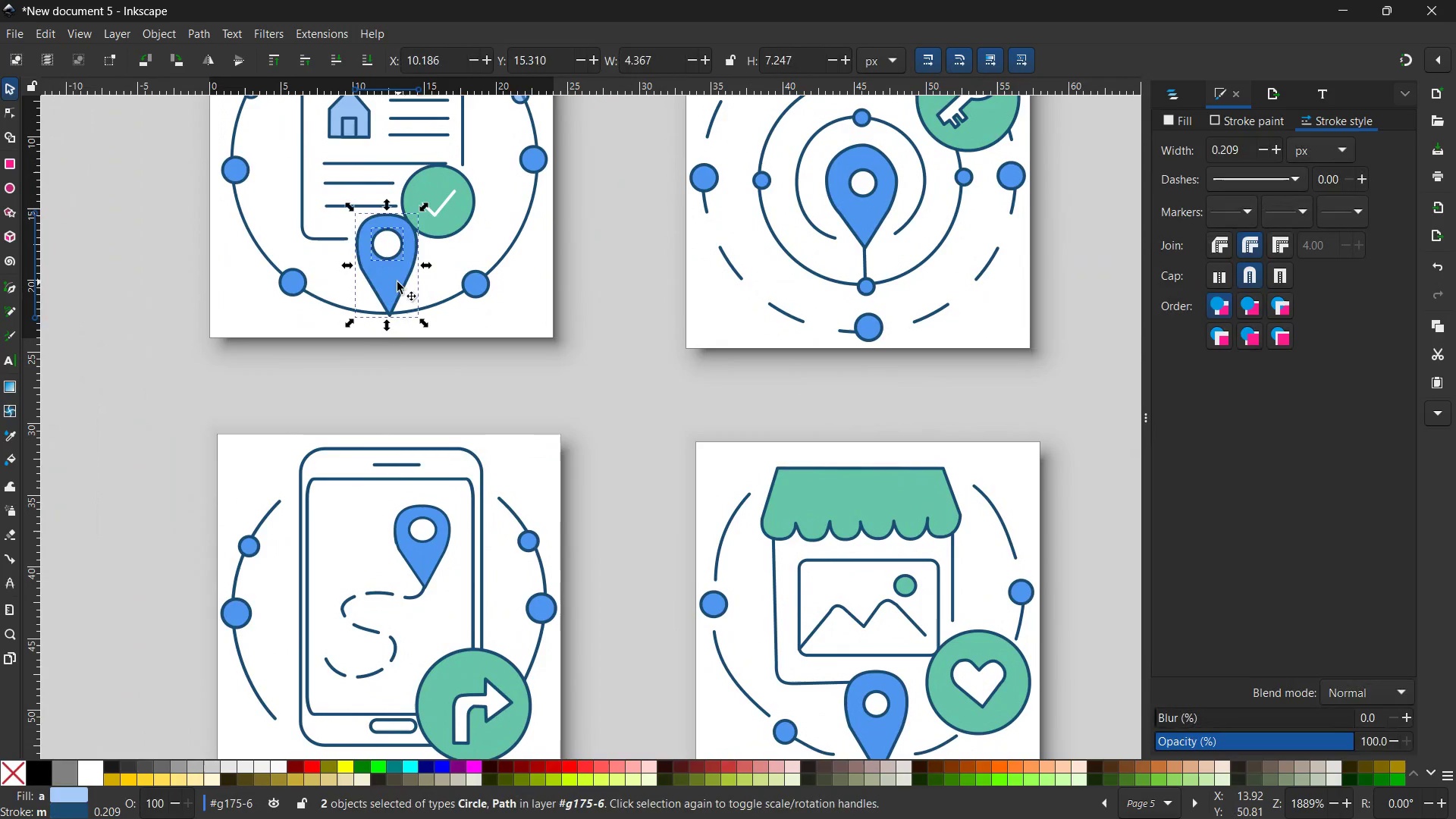 
left_click_drag(start_coordinate=[397, 282], to_coordinate=[397, 303])
 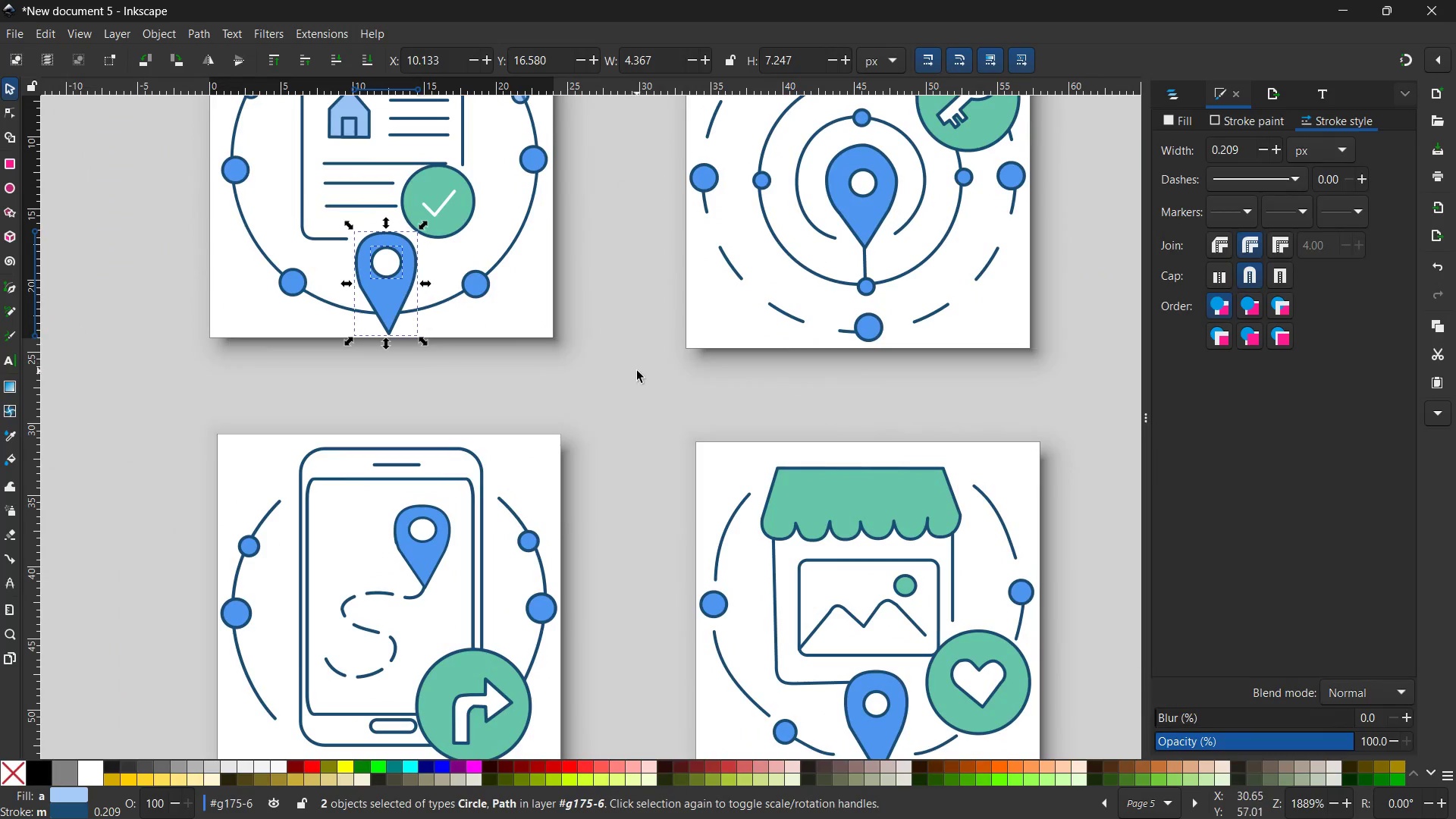 
left_click([637, 371])
 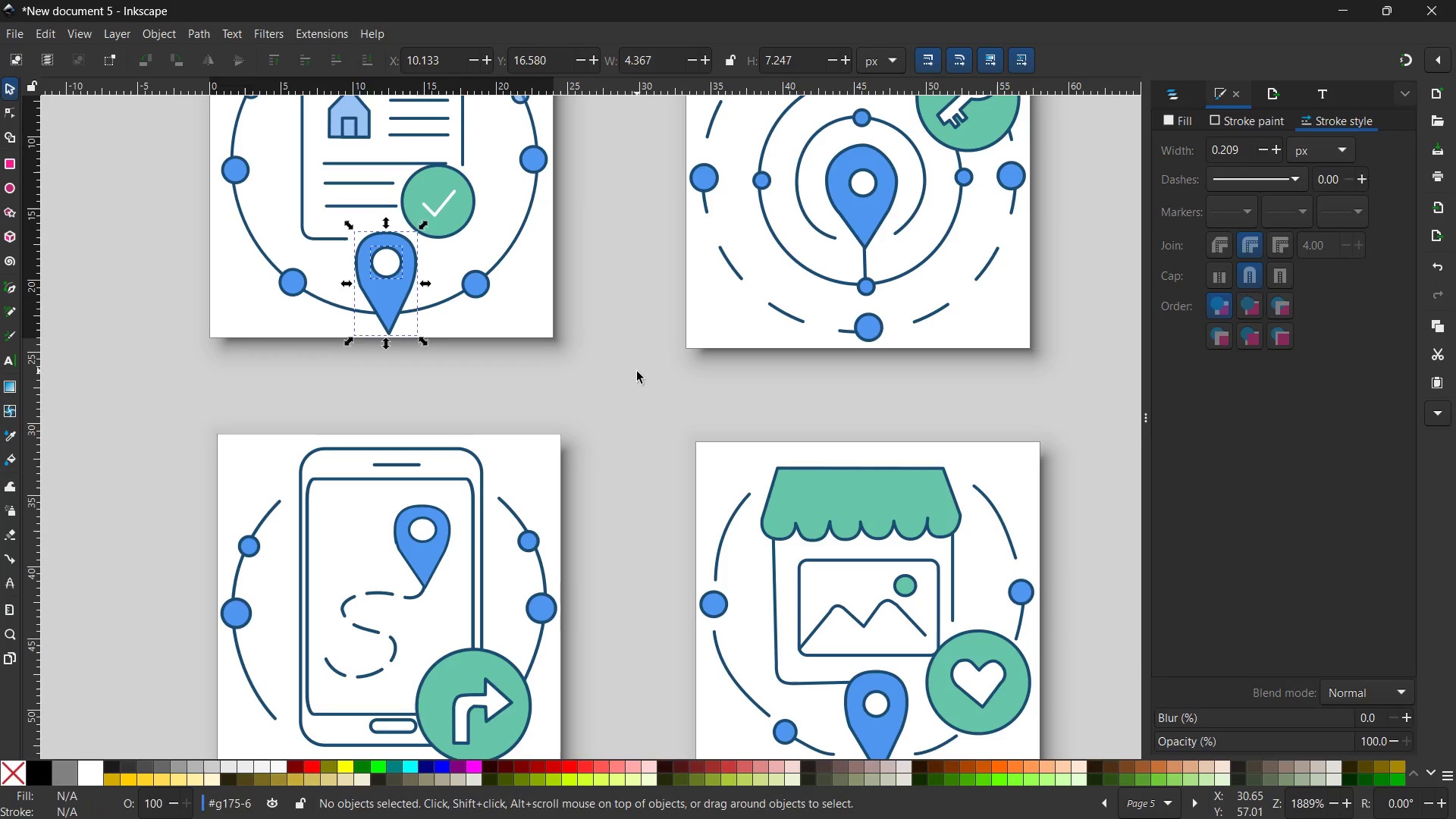 
double_click([637, 372])
 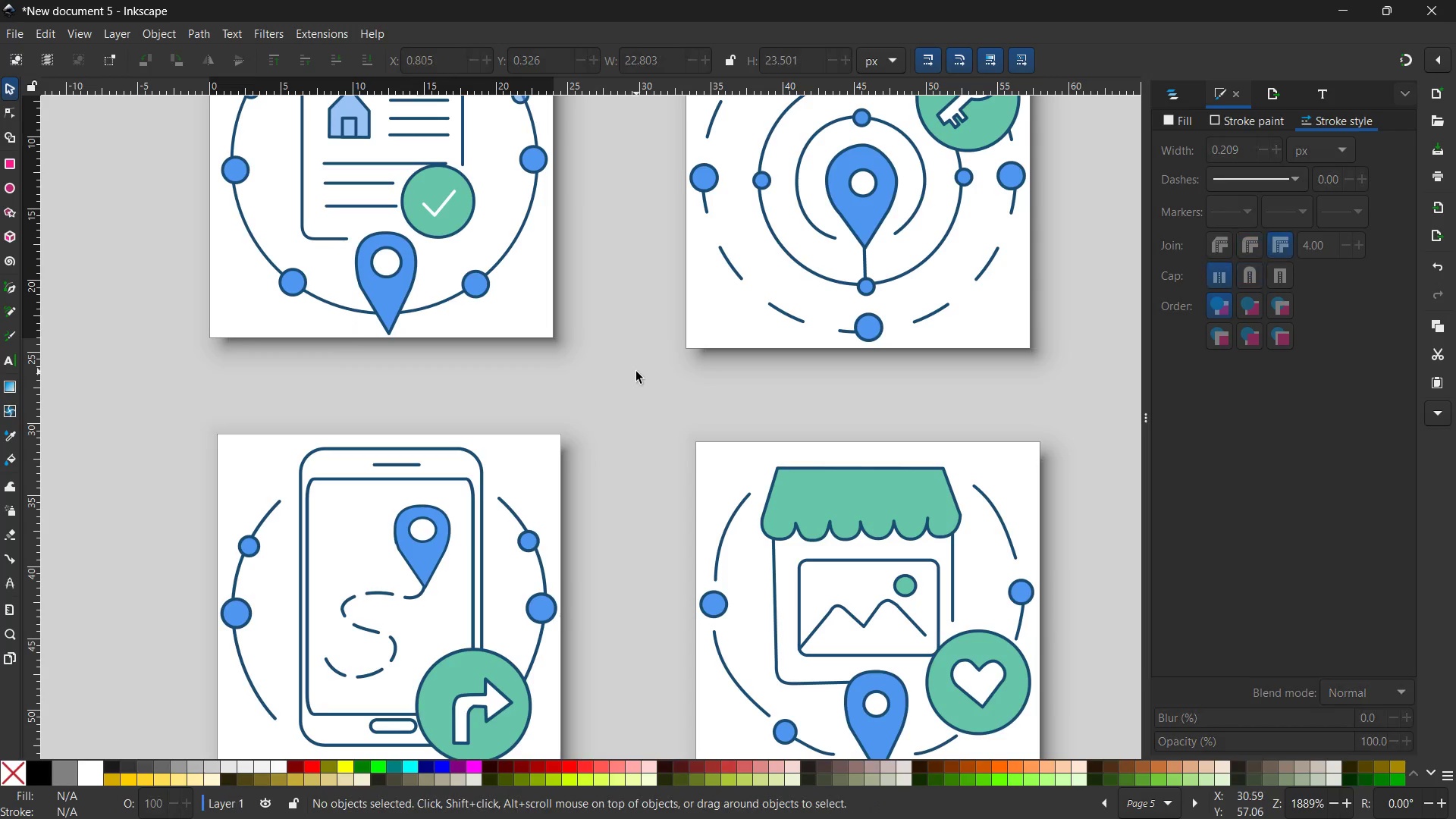 
triple_click([636, 372])
 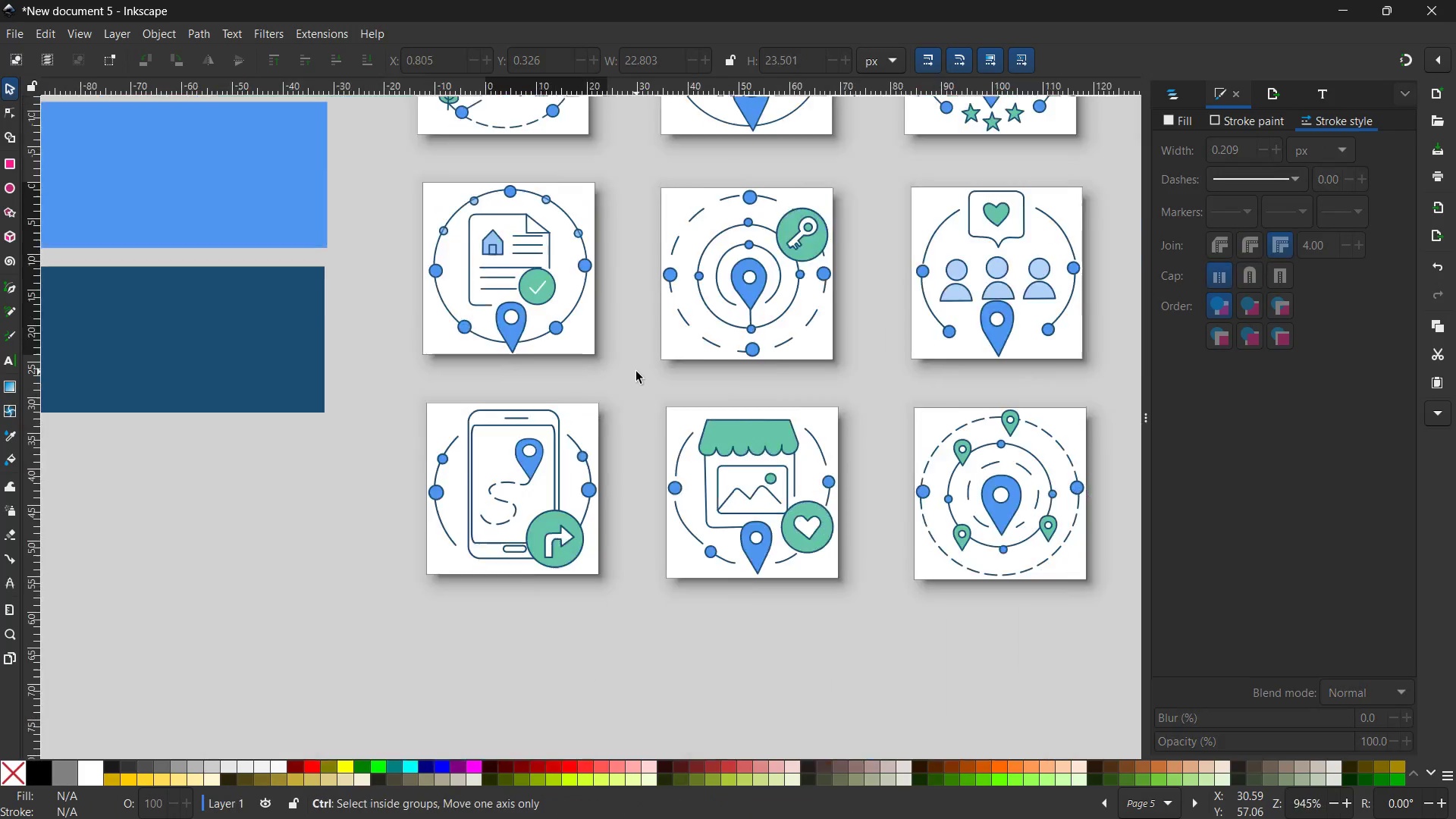 
hold_key(key=ControlLeft, duration=1.03)
scroll: coordinate [636, 372], scroll_direction: down, amount: 2.0
 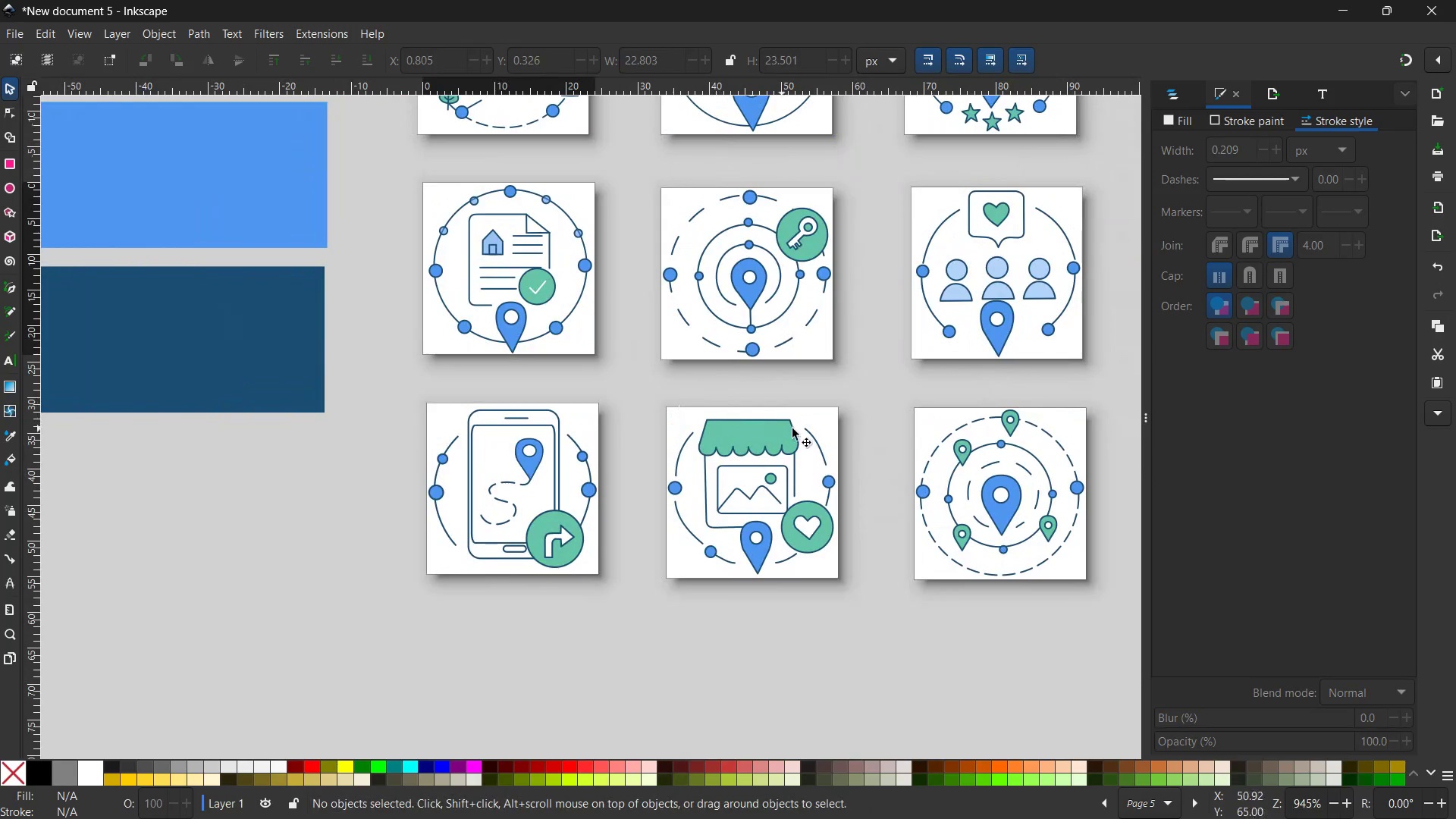 
hold_key(key=Space, duration=1.31)
 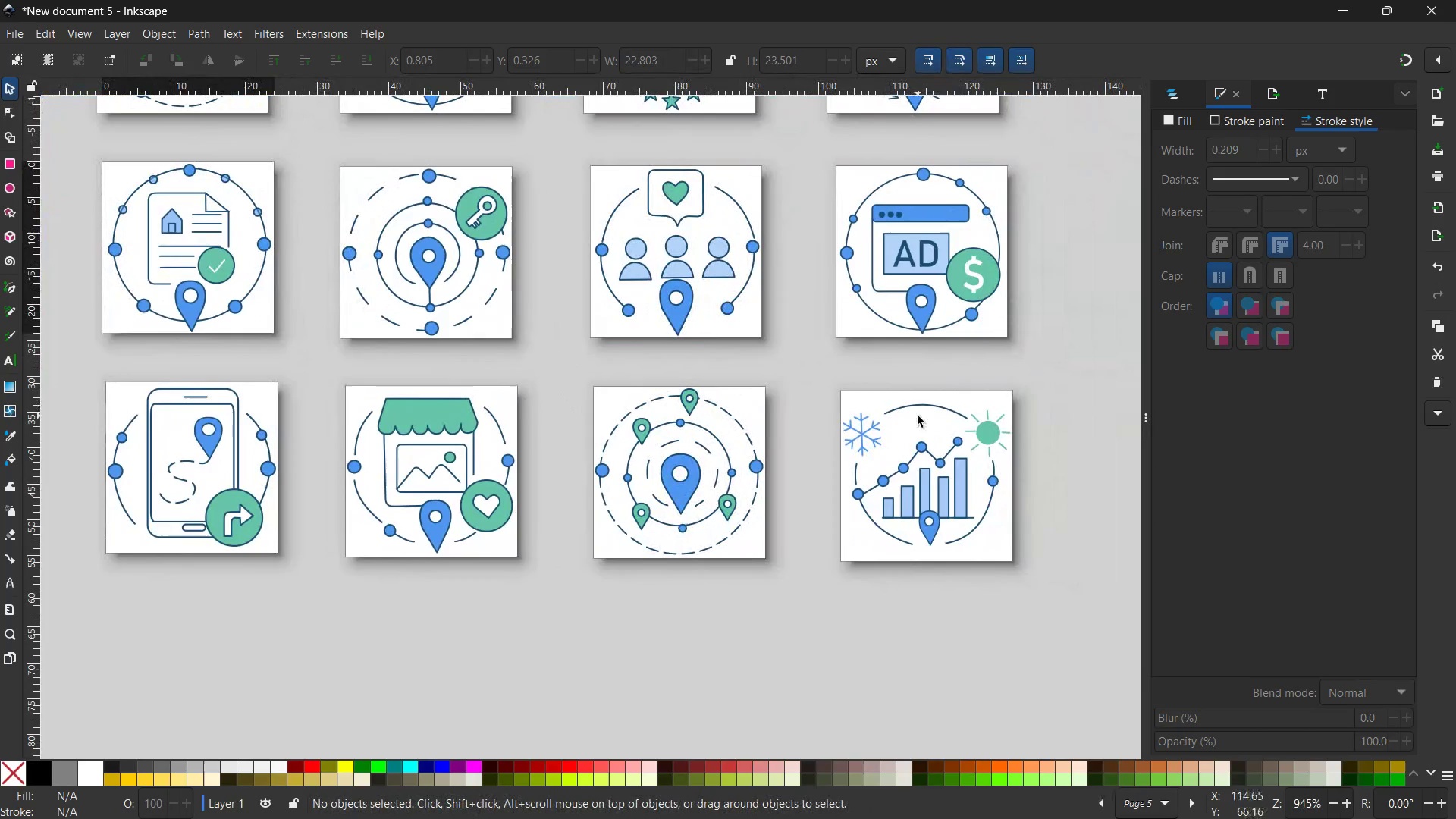 
left_click_drag(start_coordinate=[801, 426], to_coordinate=[478, 409])
 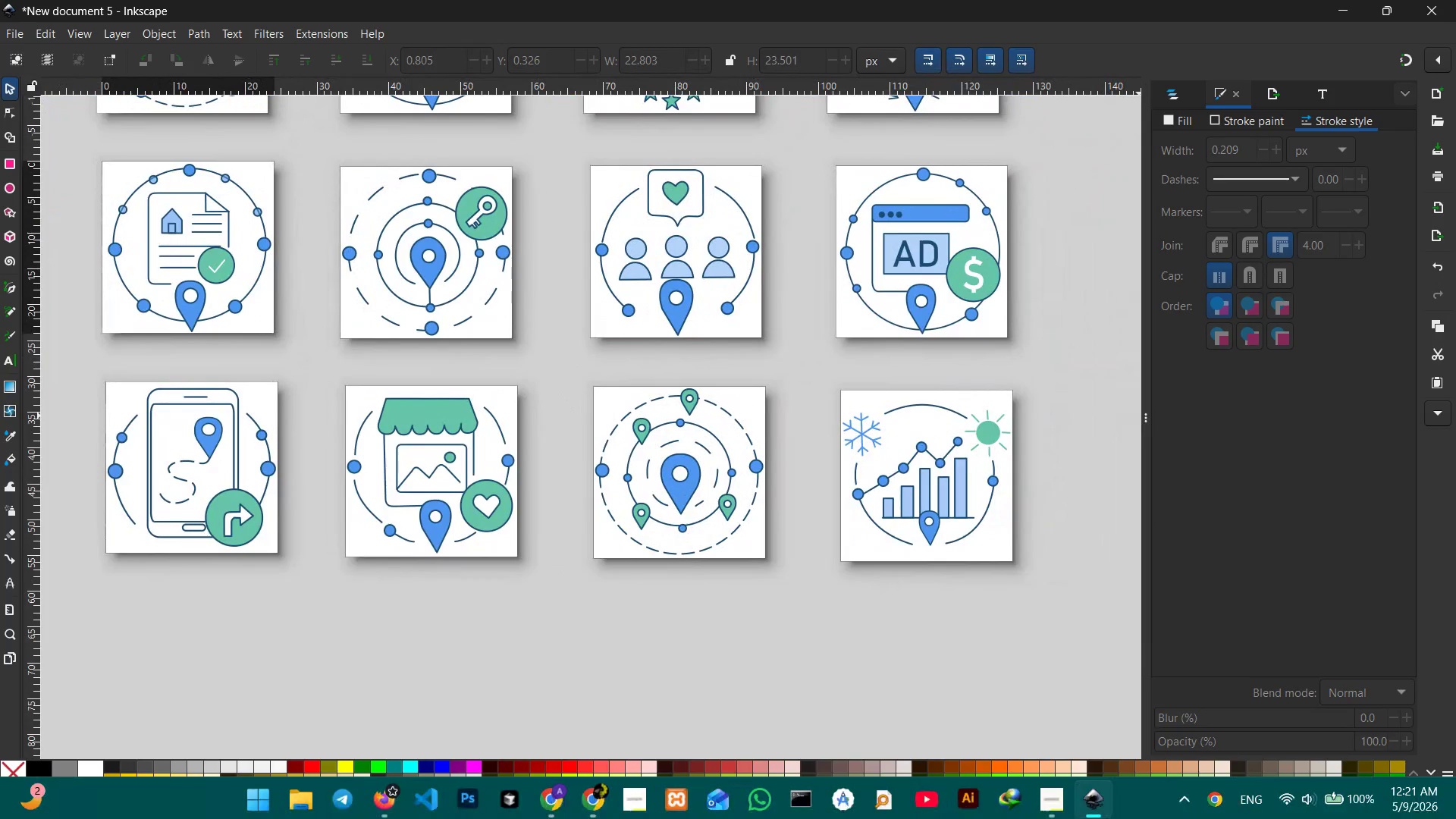 
left_click([1066, 799])